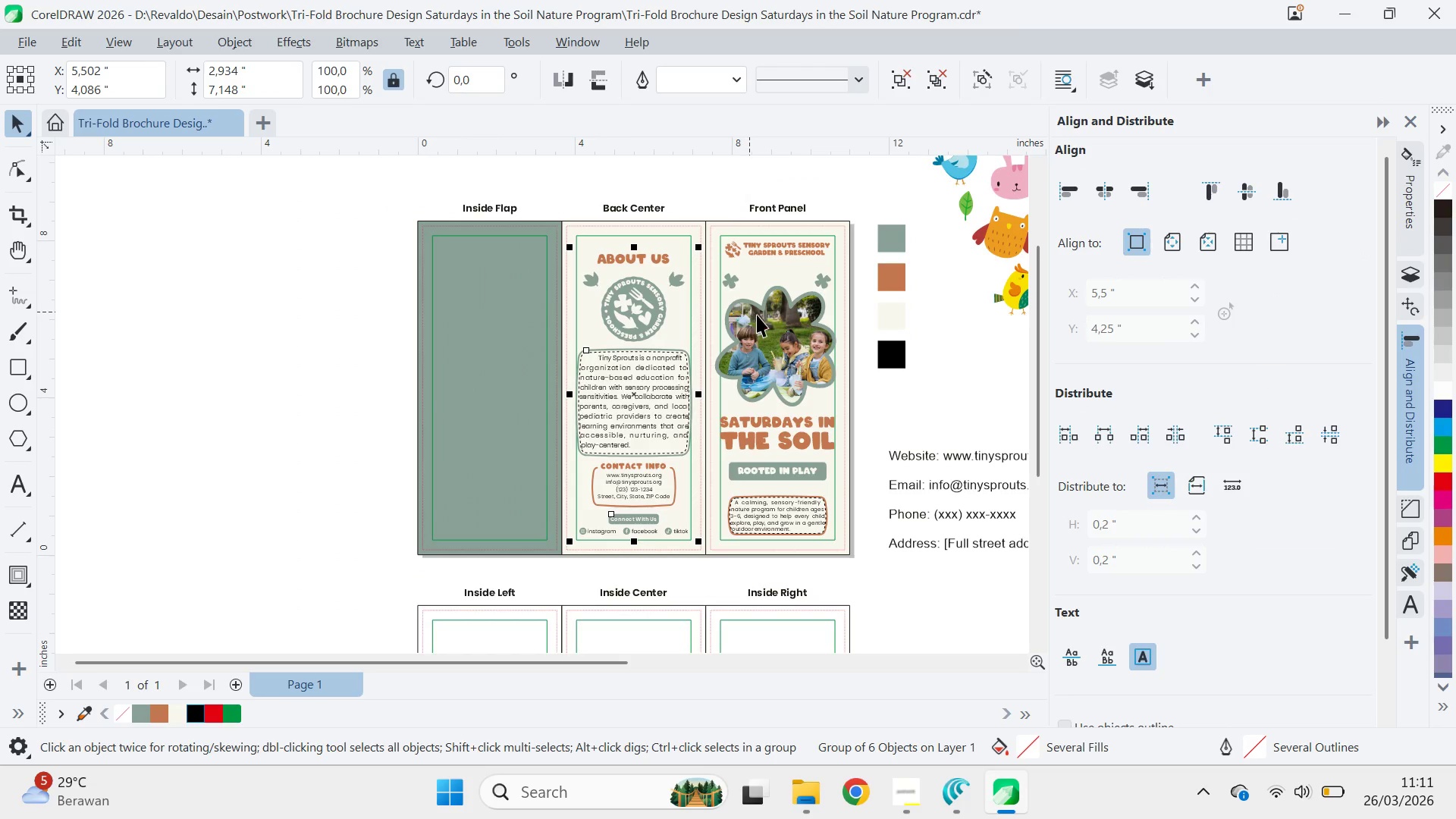 
key(V)
 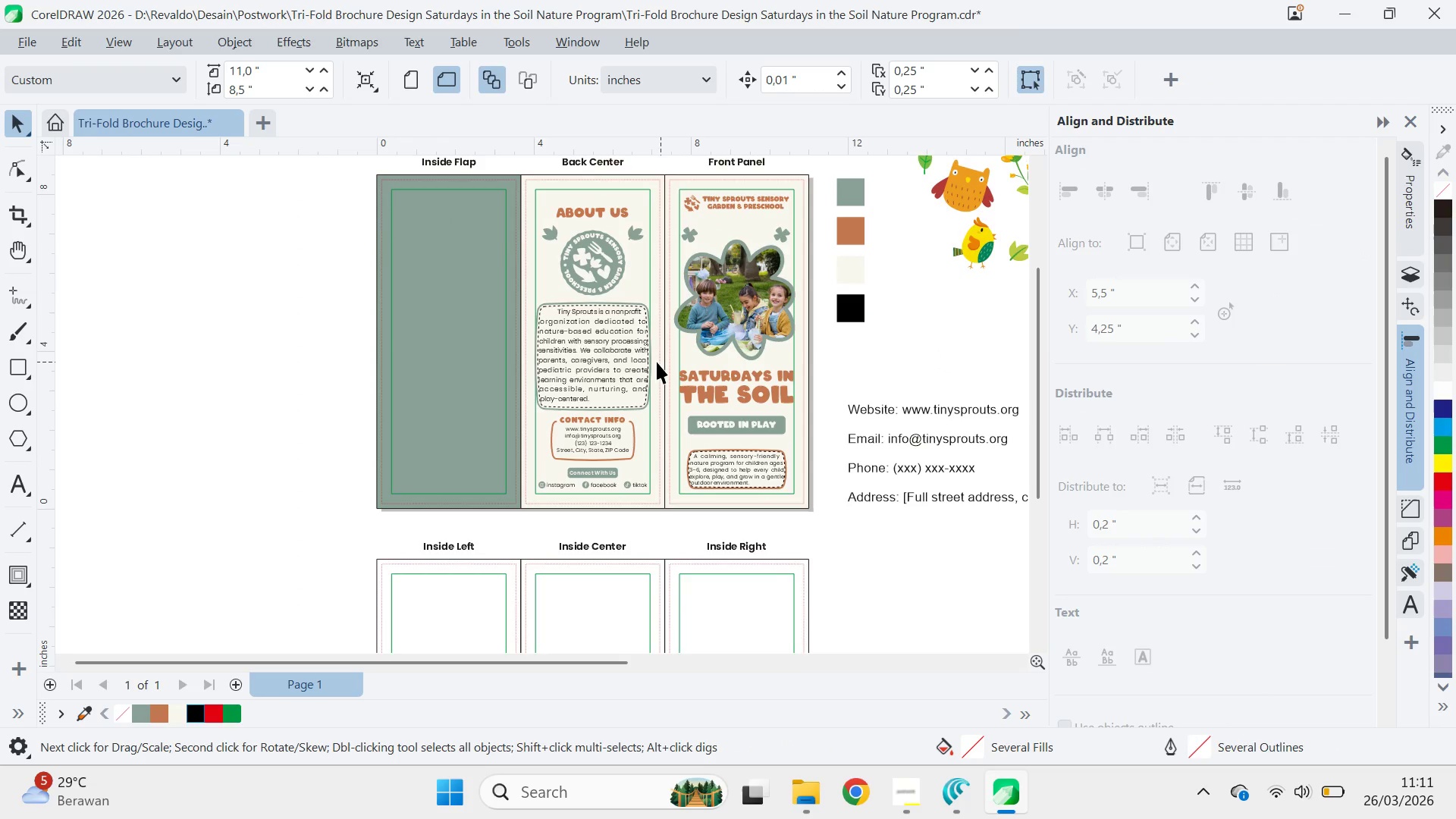 
double_click([652, 362])
 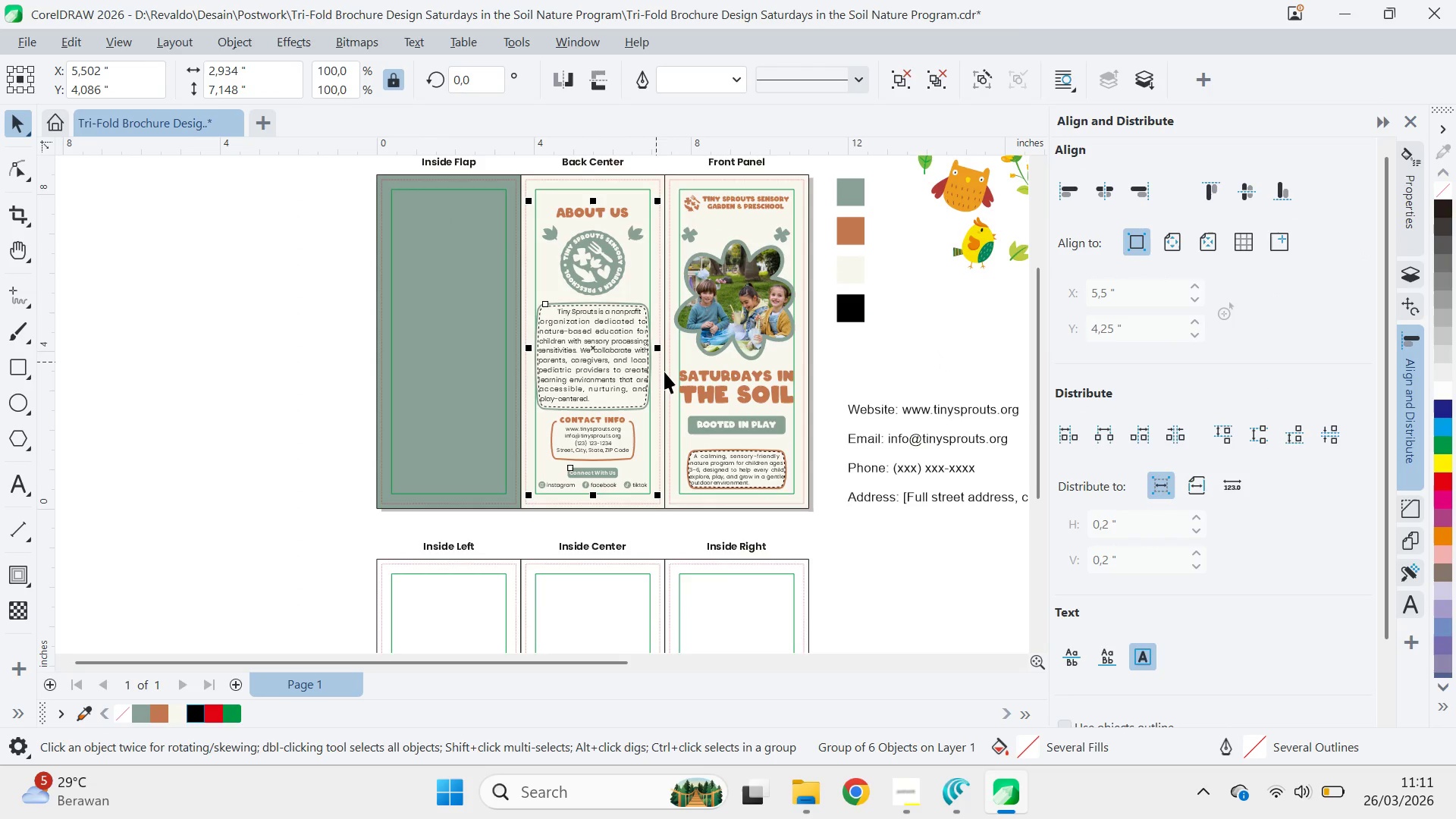 
key(Control+U)
 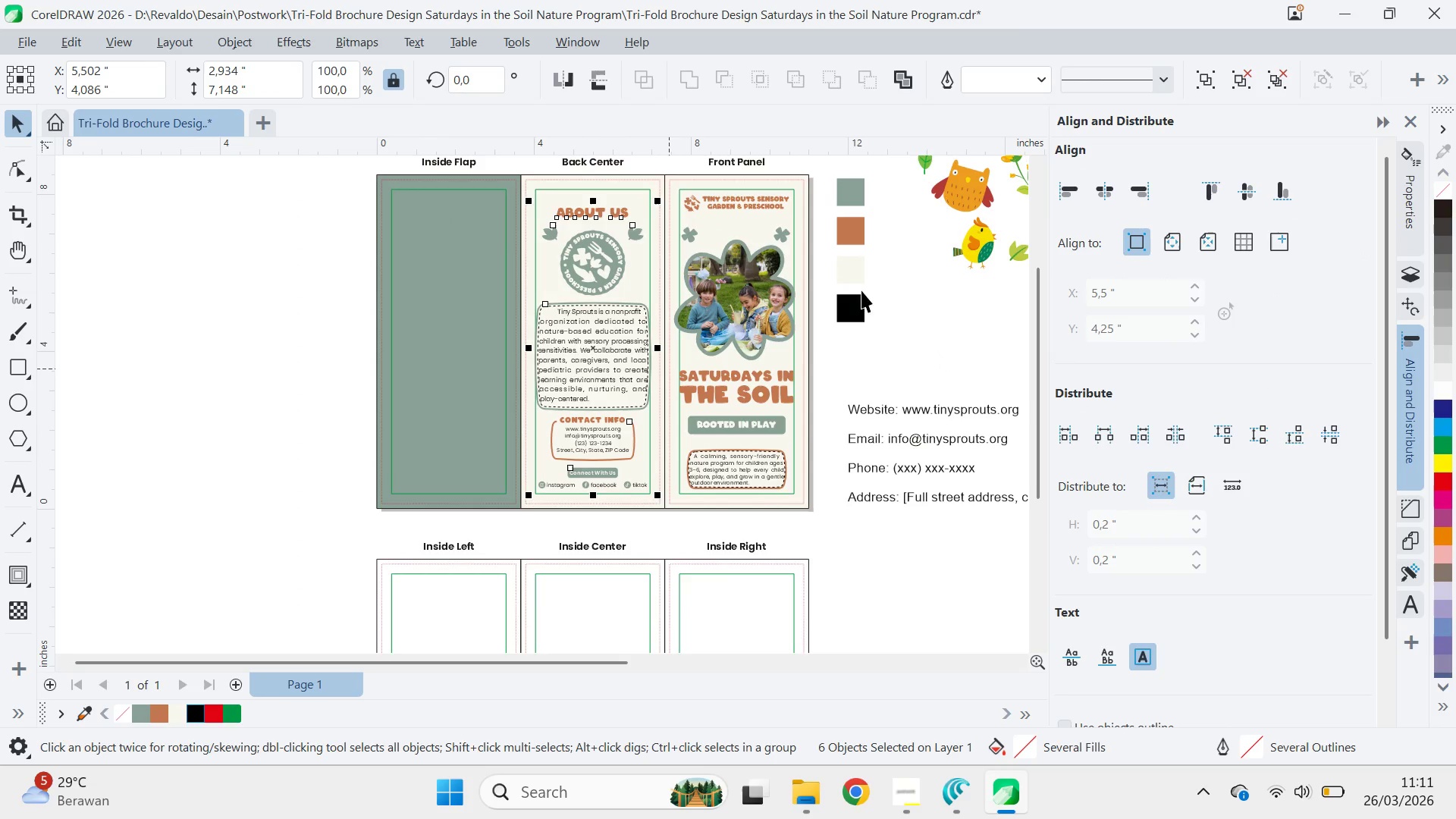 
left_click([918, 310])
 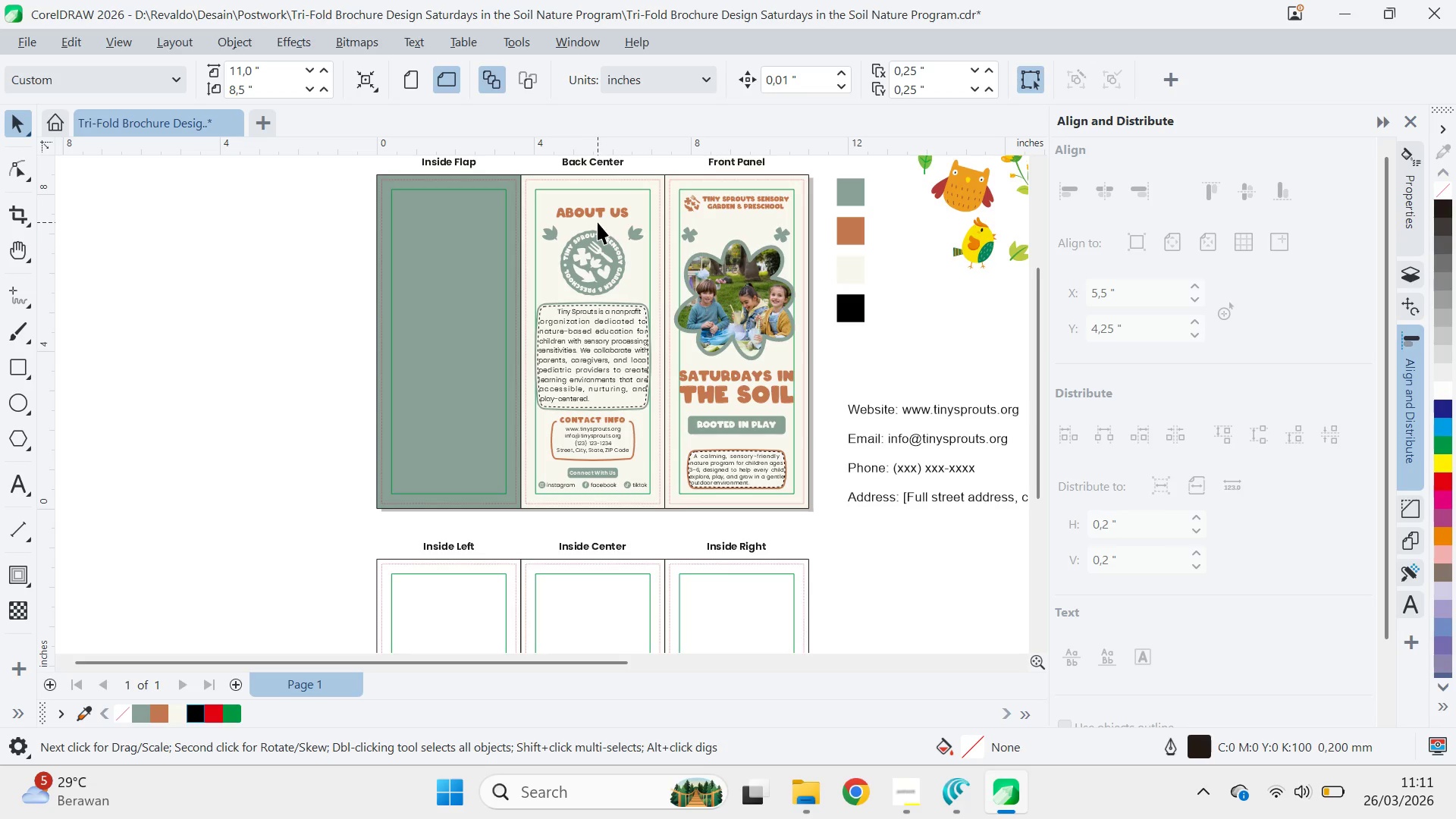 
left_click([600, 218])
 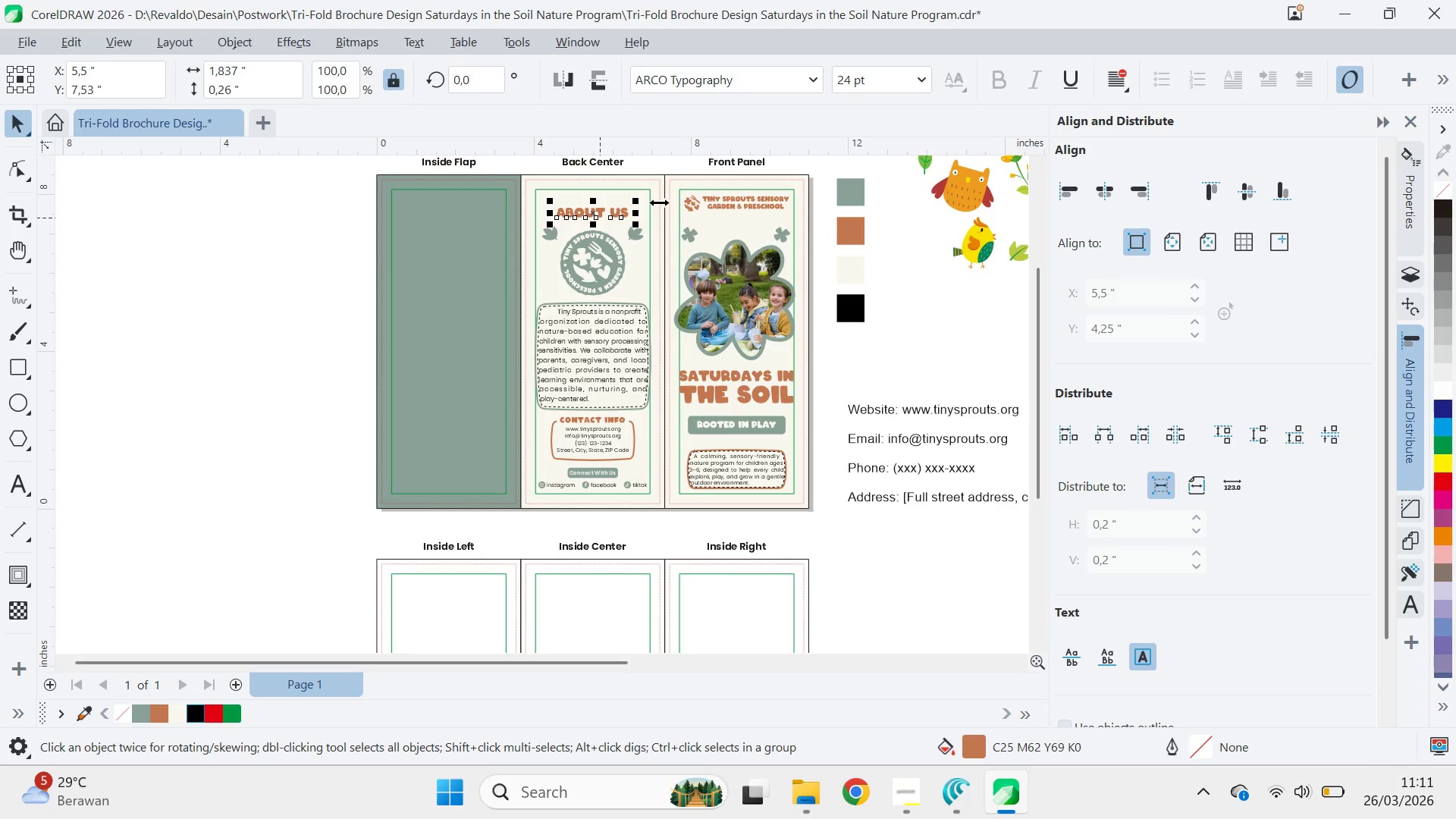 
hold_key(key=ShiftLeft, duration=0.58)
left_click([701, 200])
 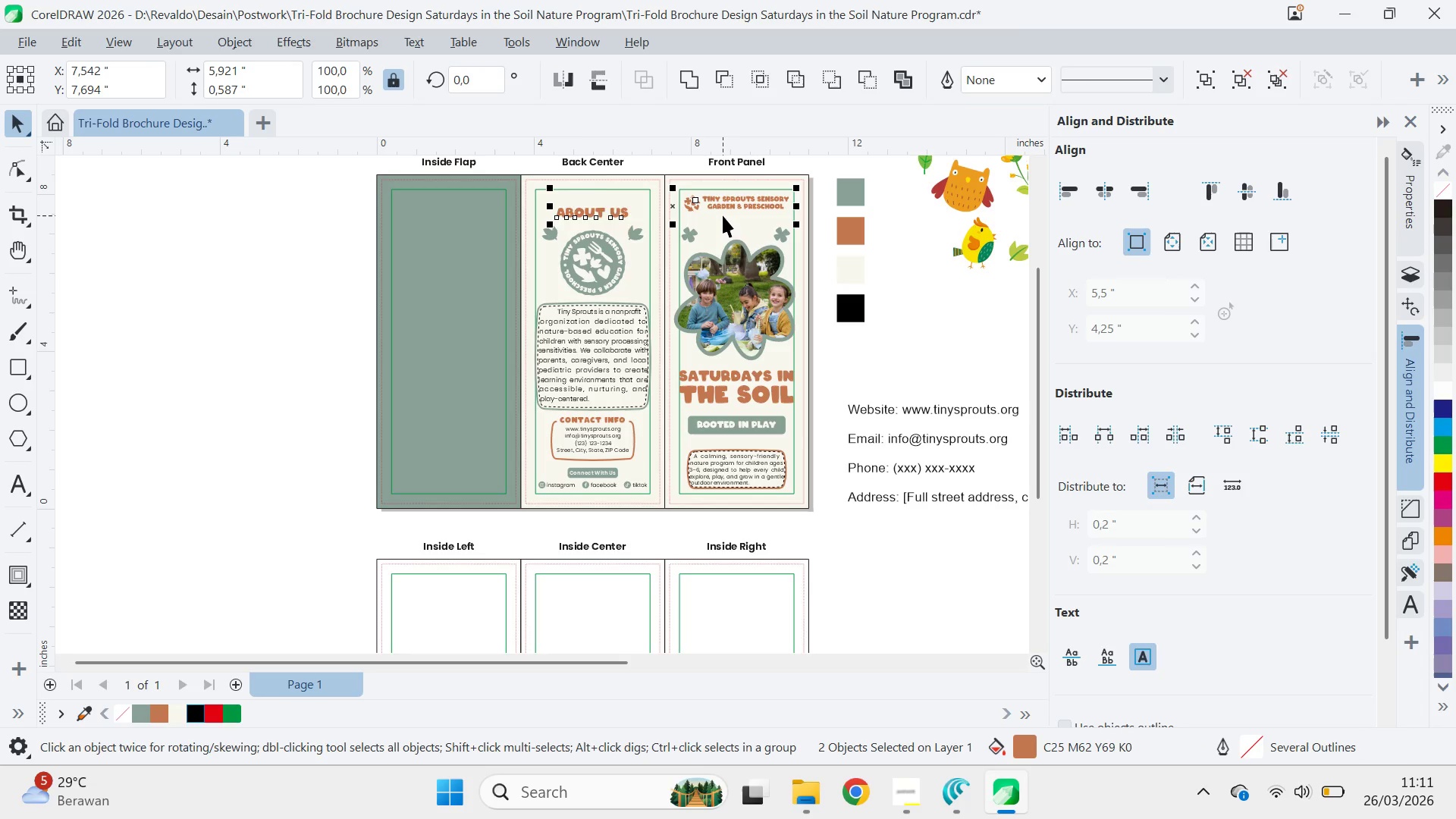 
key(T)
 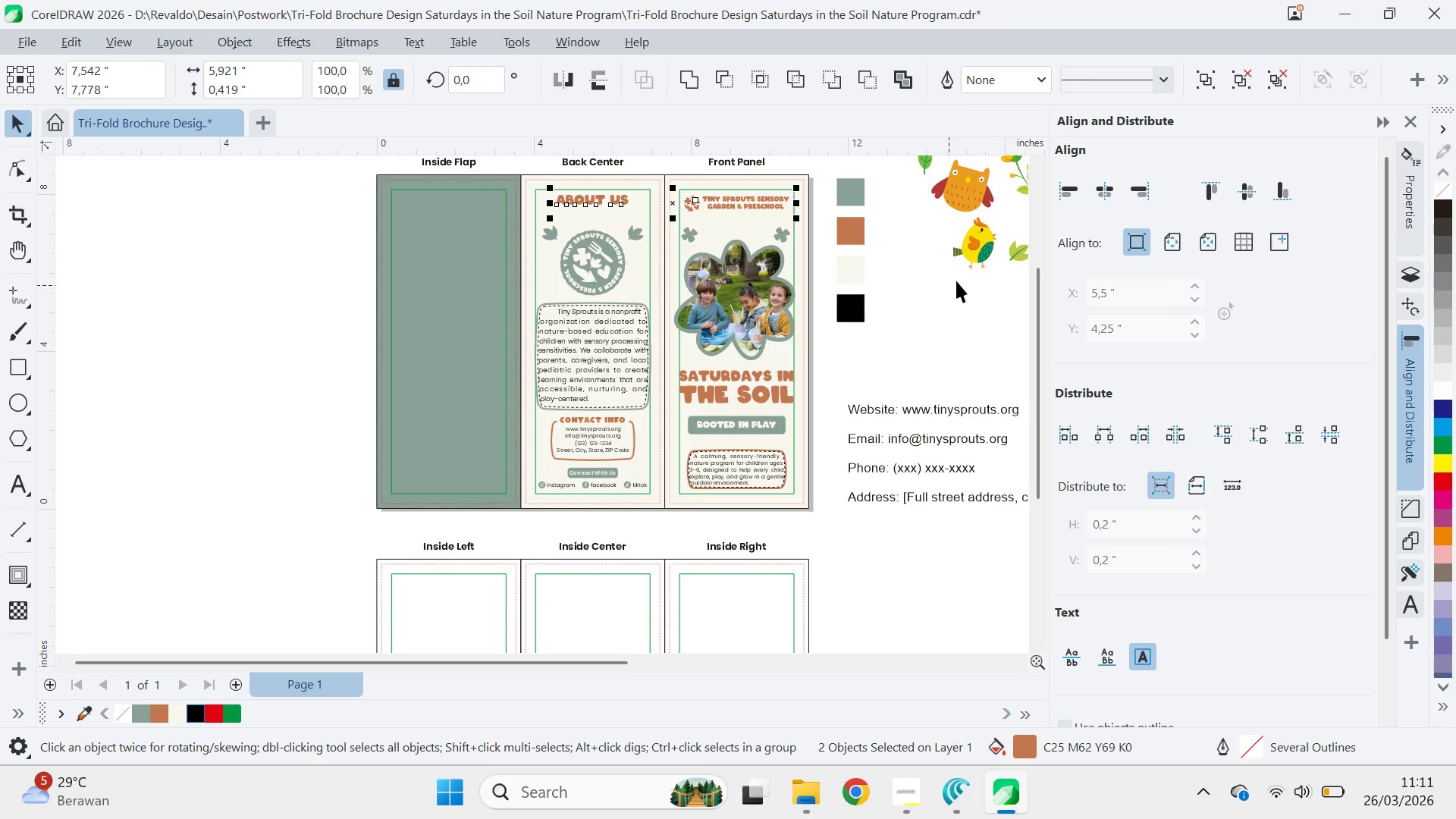 
left_click([958, 281])
 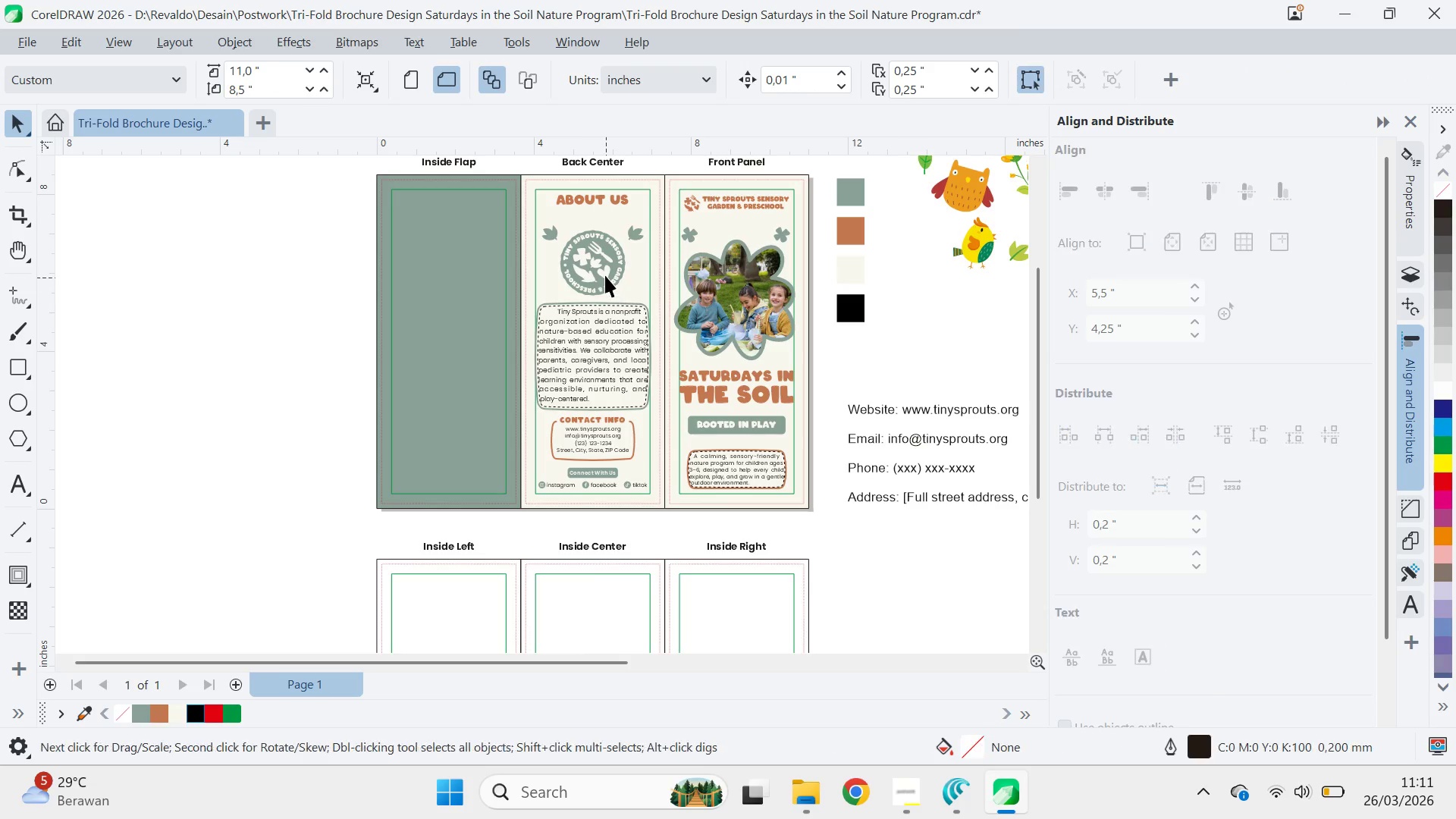 
left_click([605, 275])
 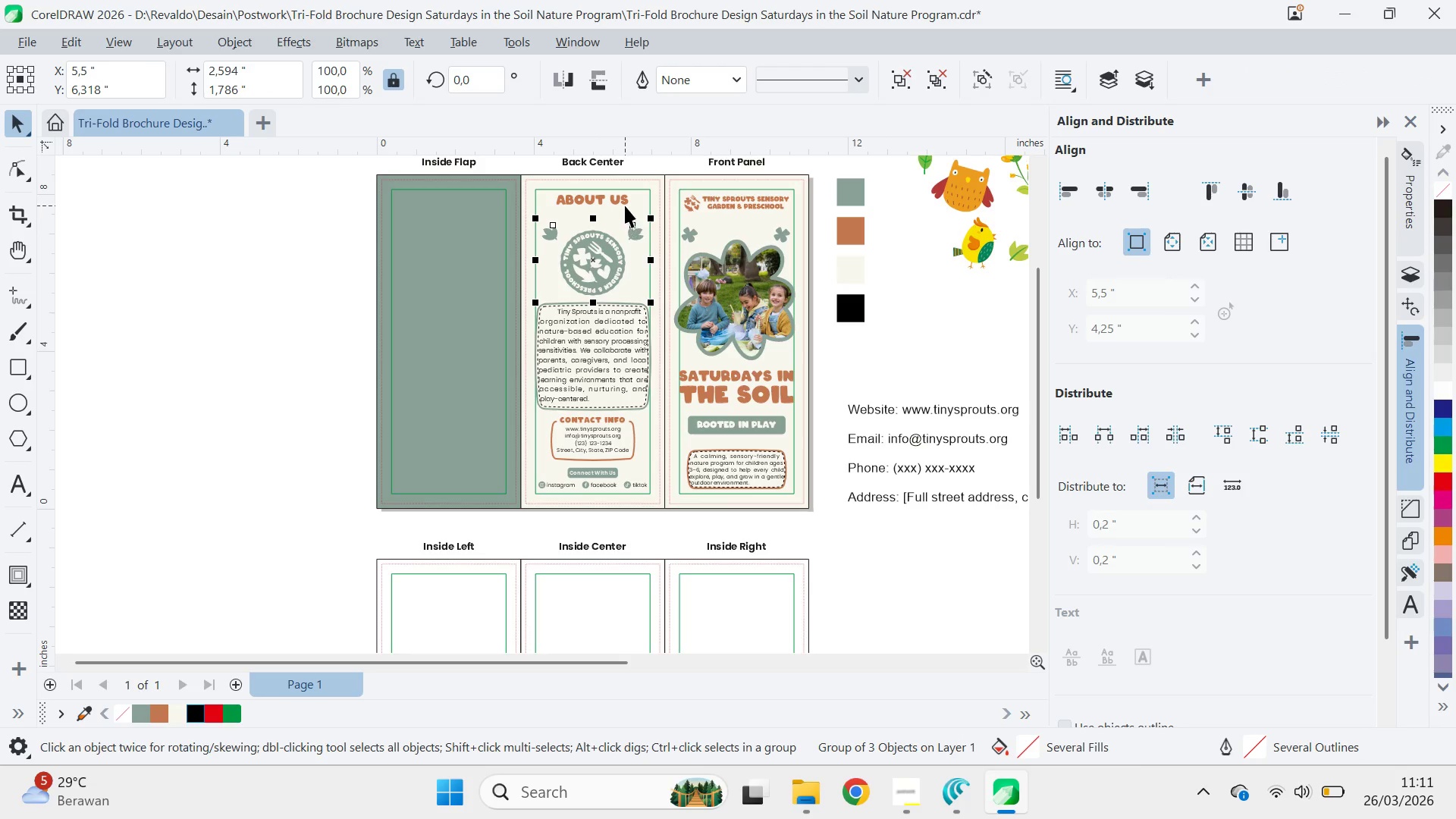 
left_click([624, 204])
 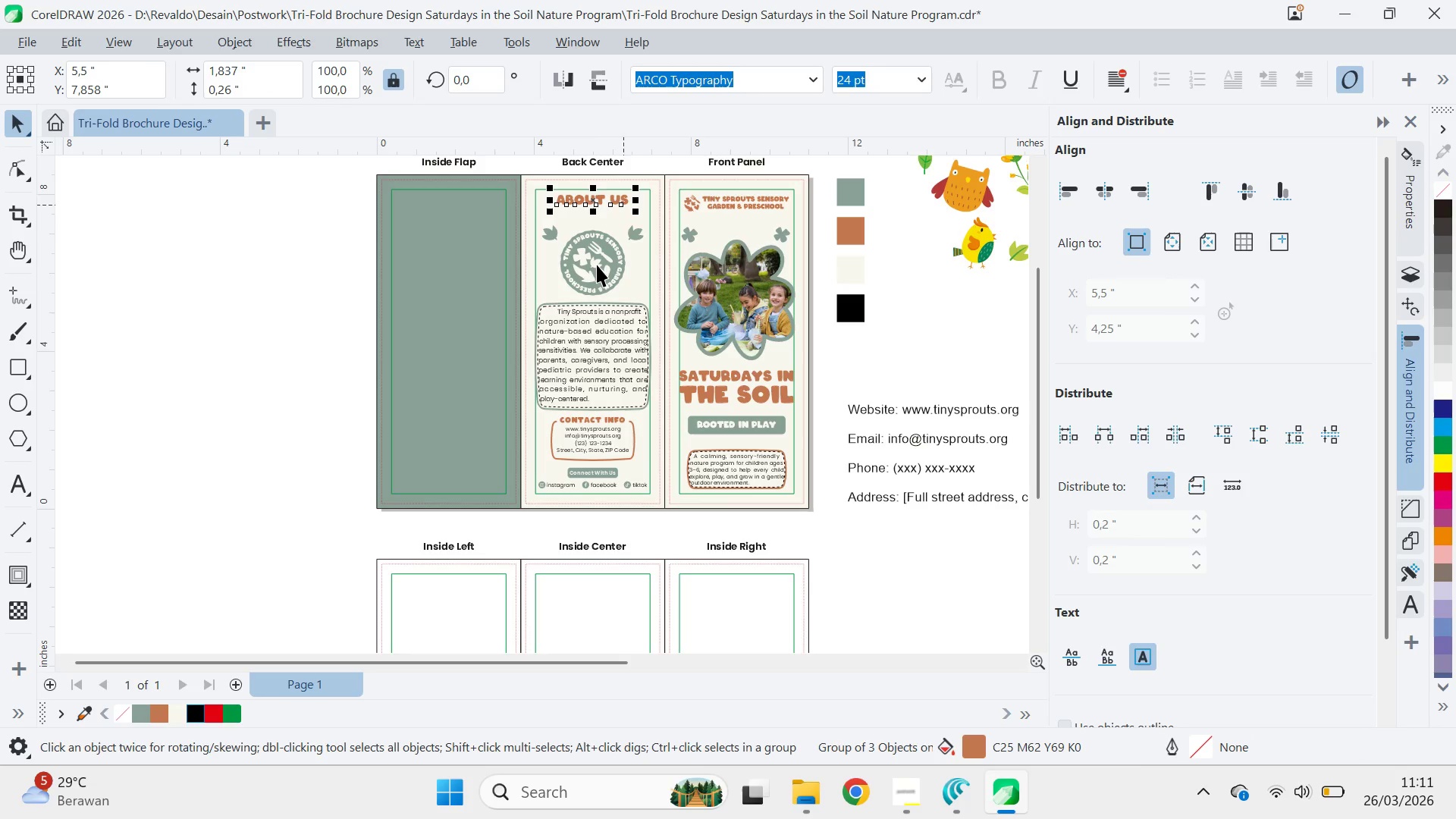 
hold_key(key=ShiftLeft, duration=1.5)
double_click([594, 271])
 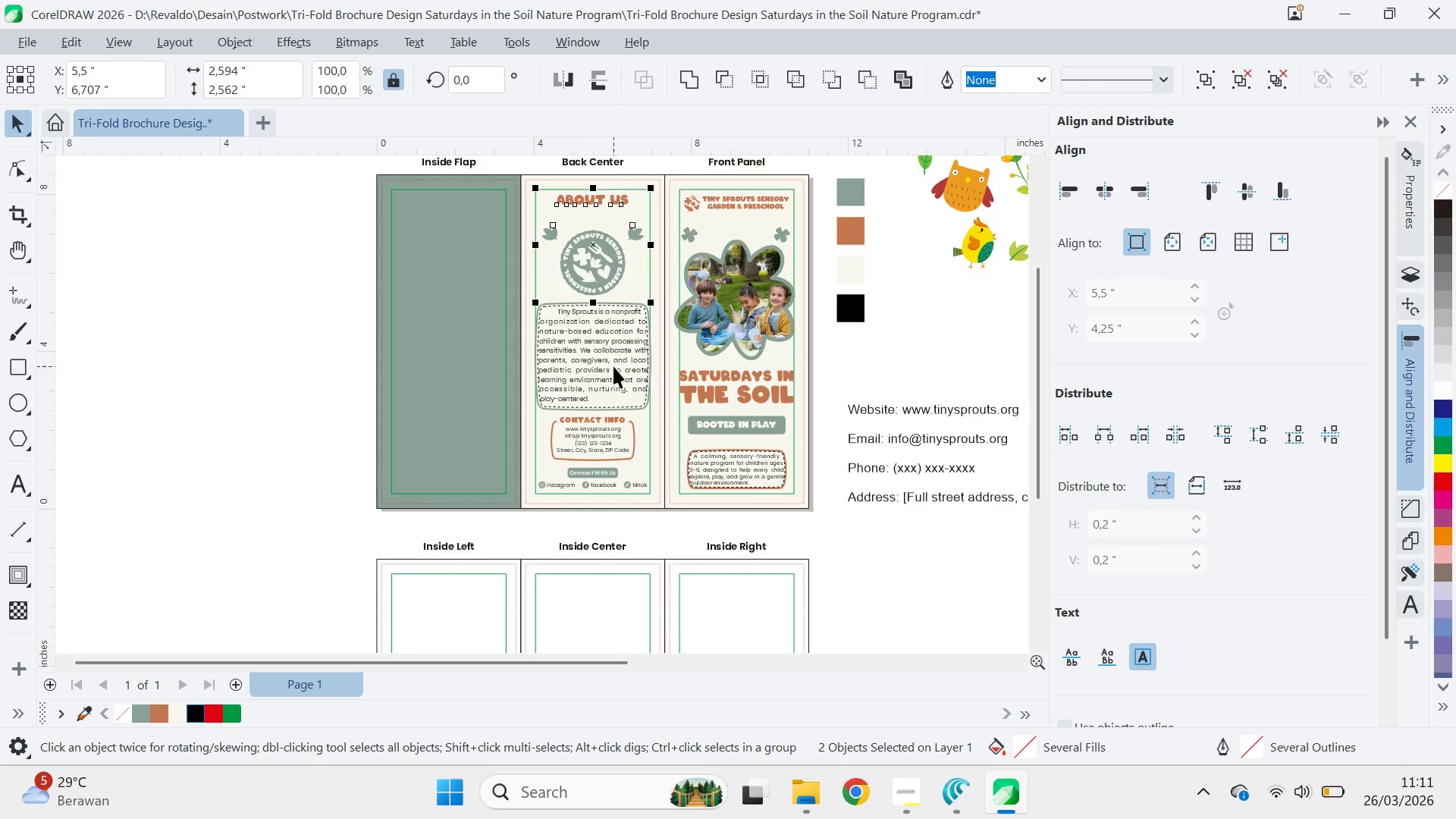 
triple_click([613, 367])
 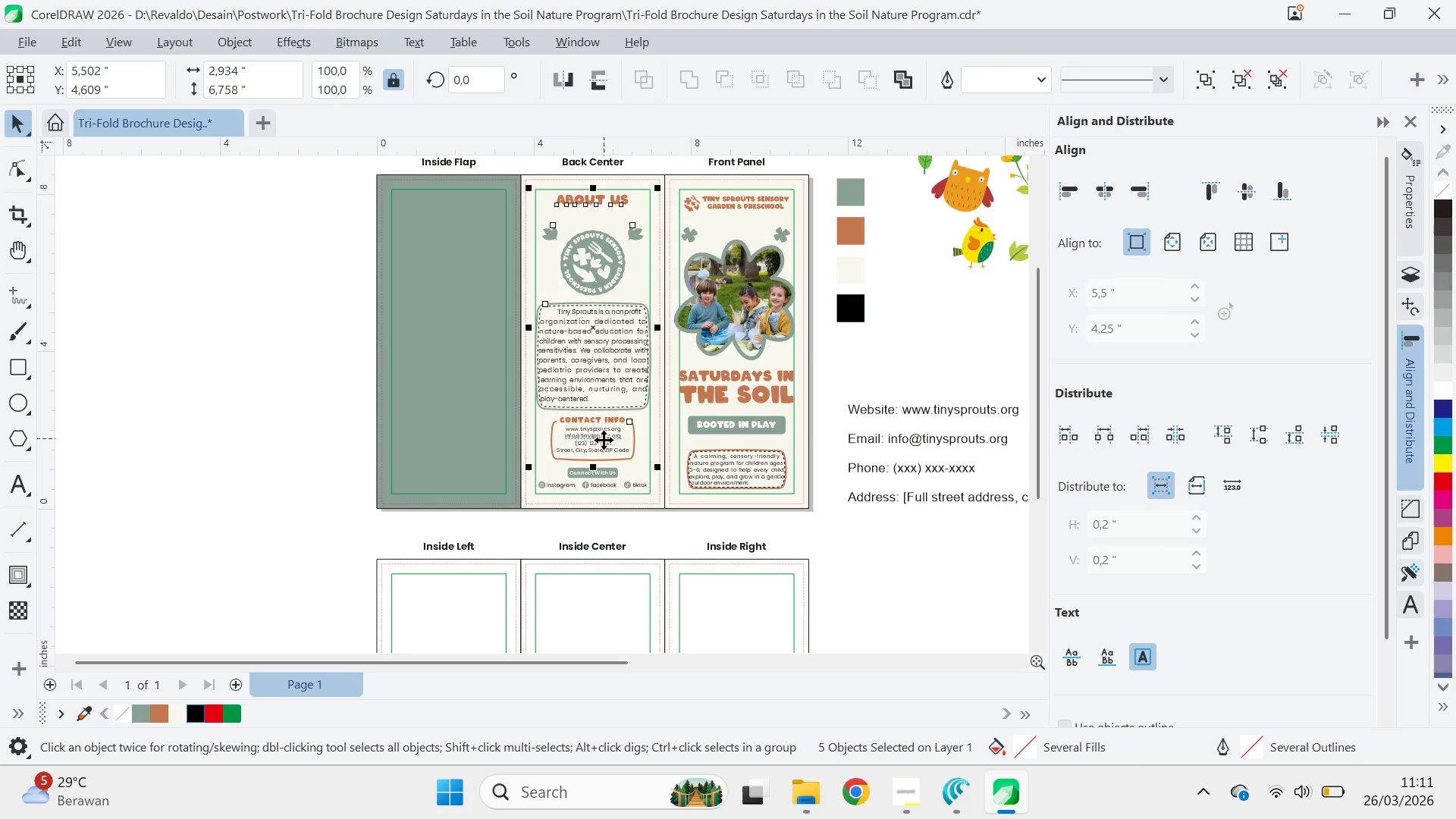 
hold_key(key=ShiftLeft, duration=0.44)
left_click([607, 478])
 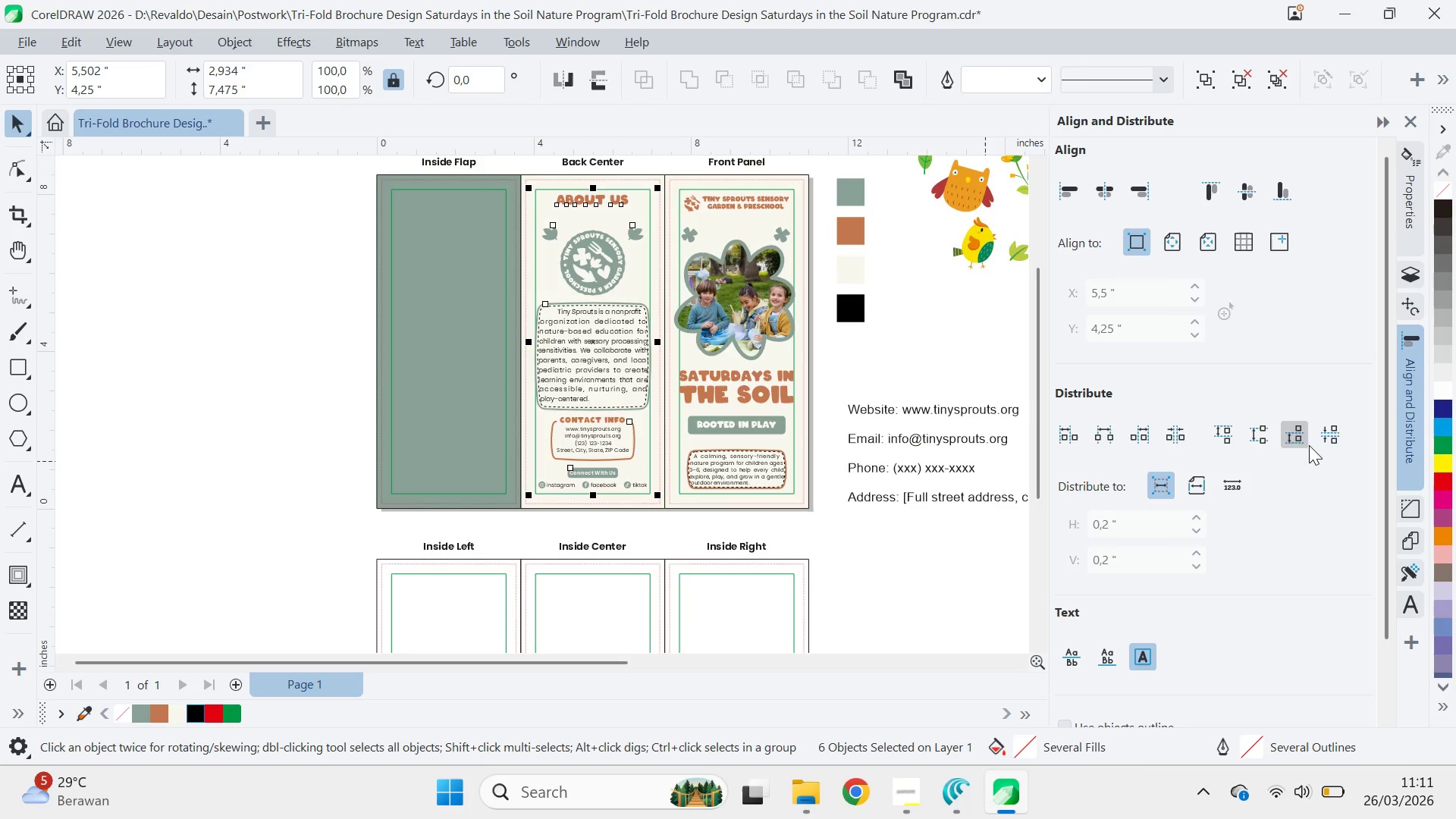 
left_click([1328, 441])
 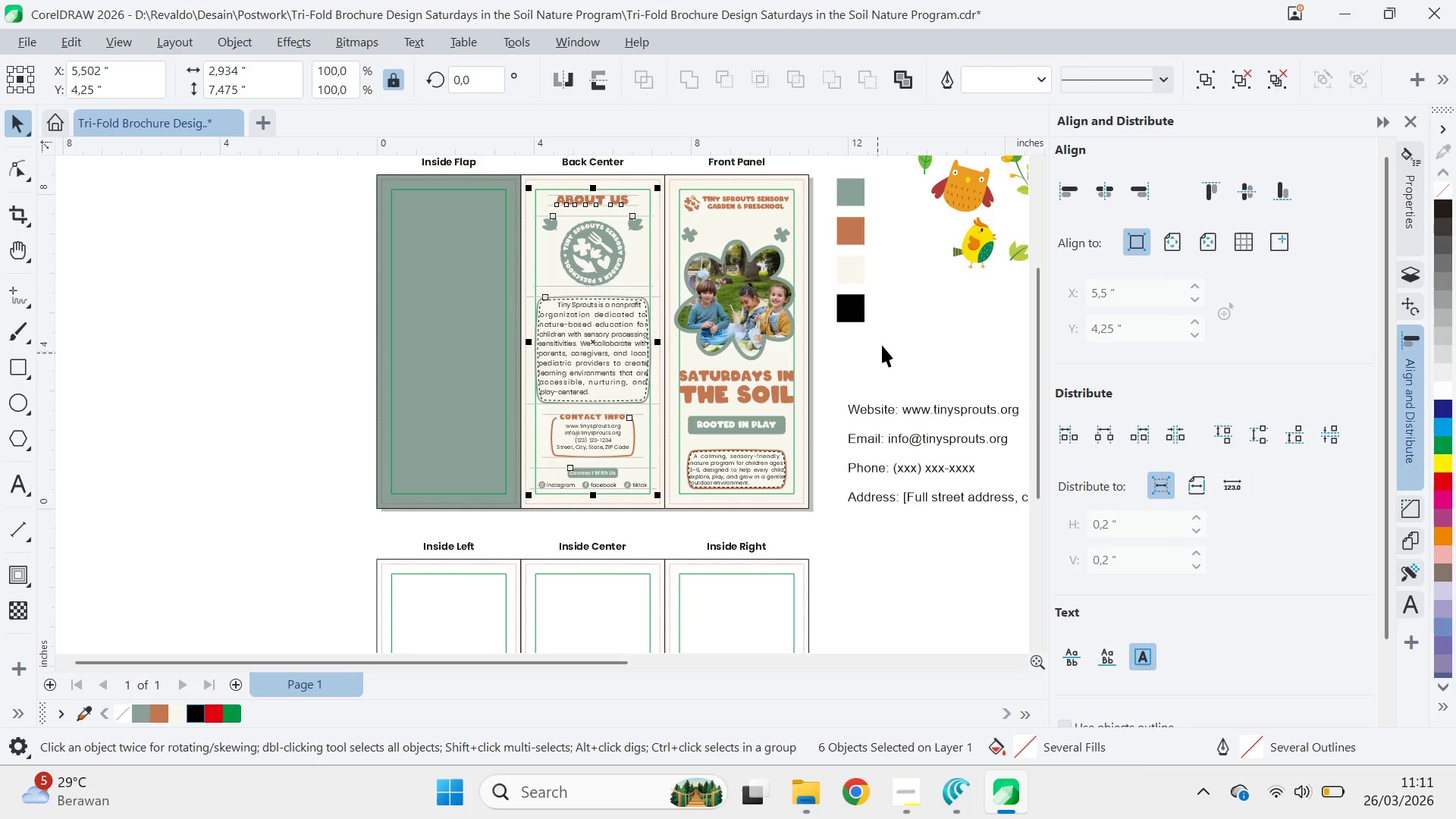 
left_click([883, 344])
 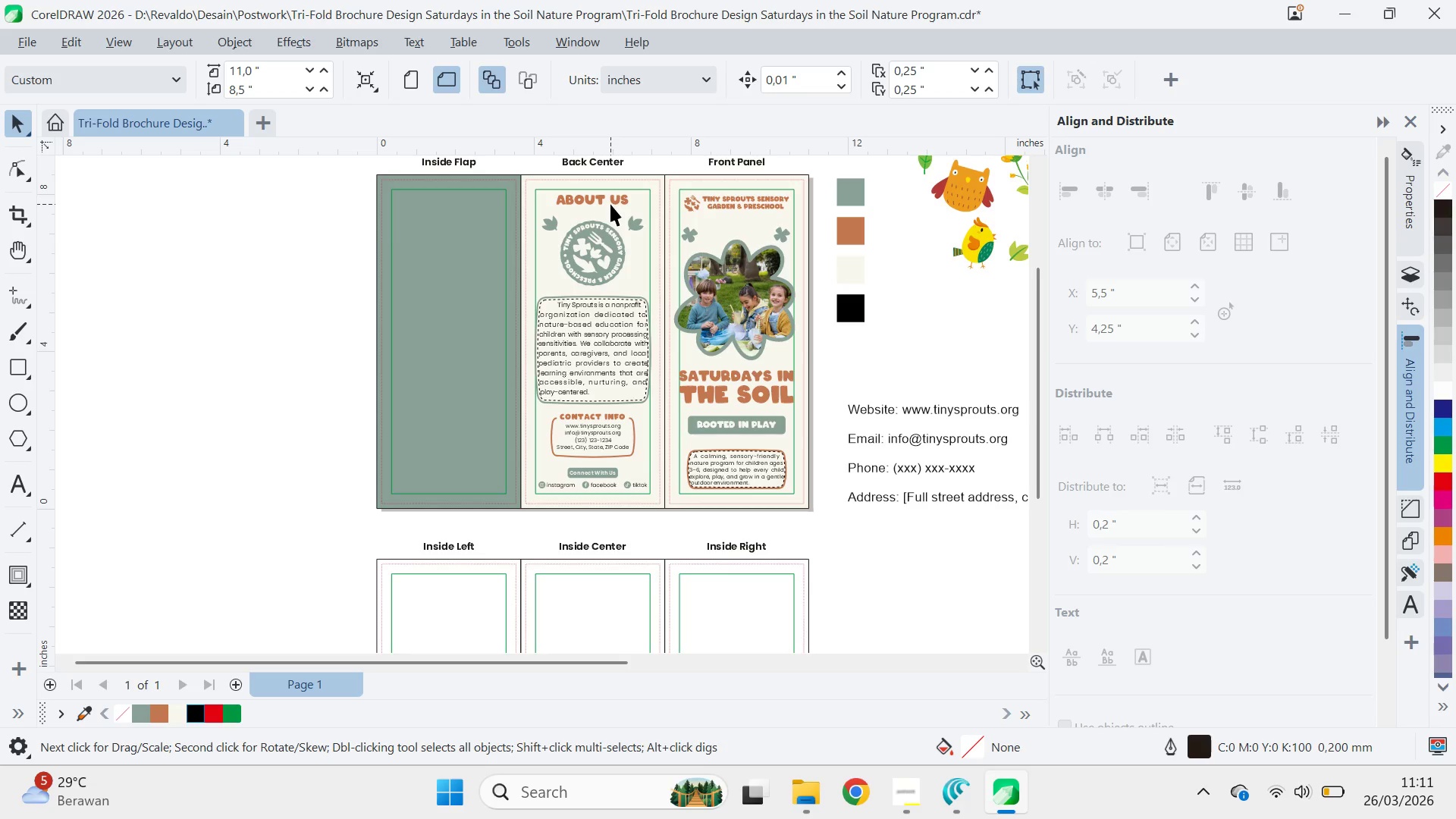 
left_click([613, 204])
 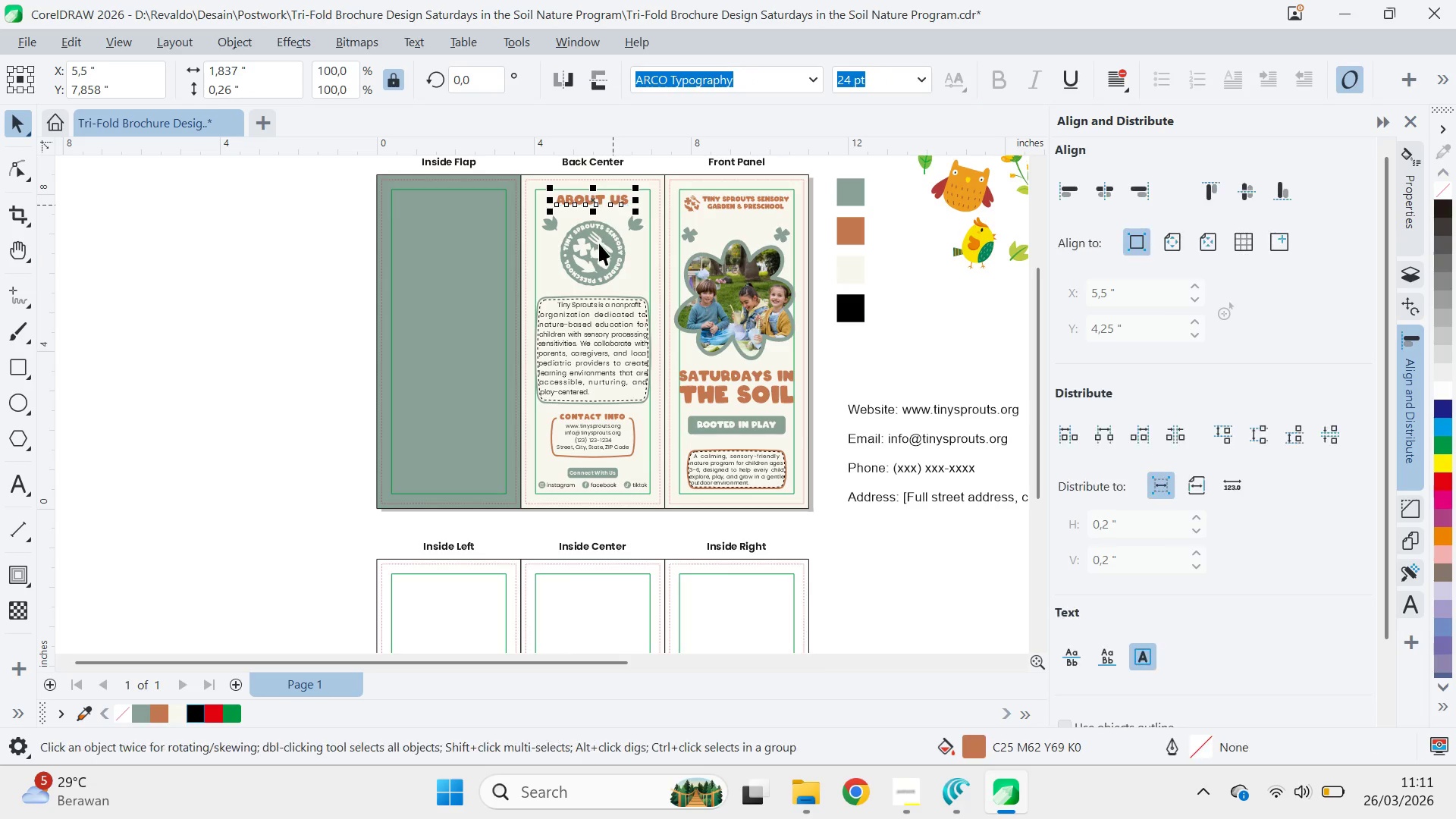 
hold_key(key=ShiftLeft, duration=1.5)
double_click([595, 255])
 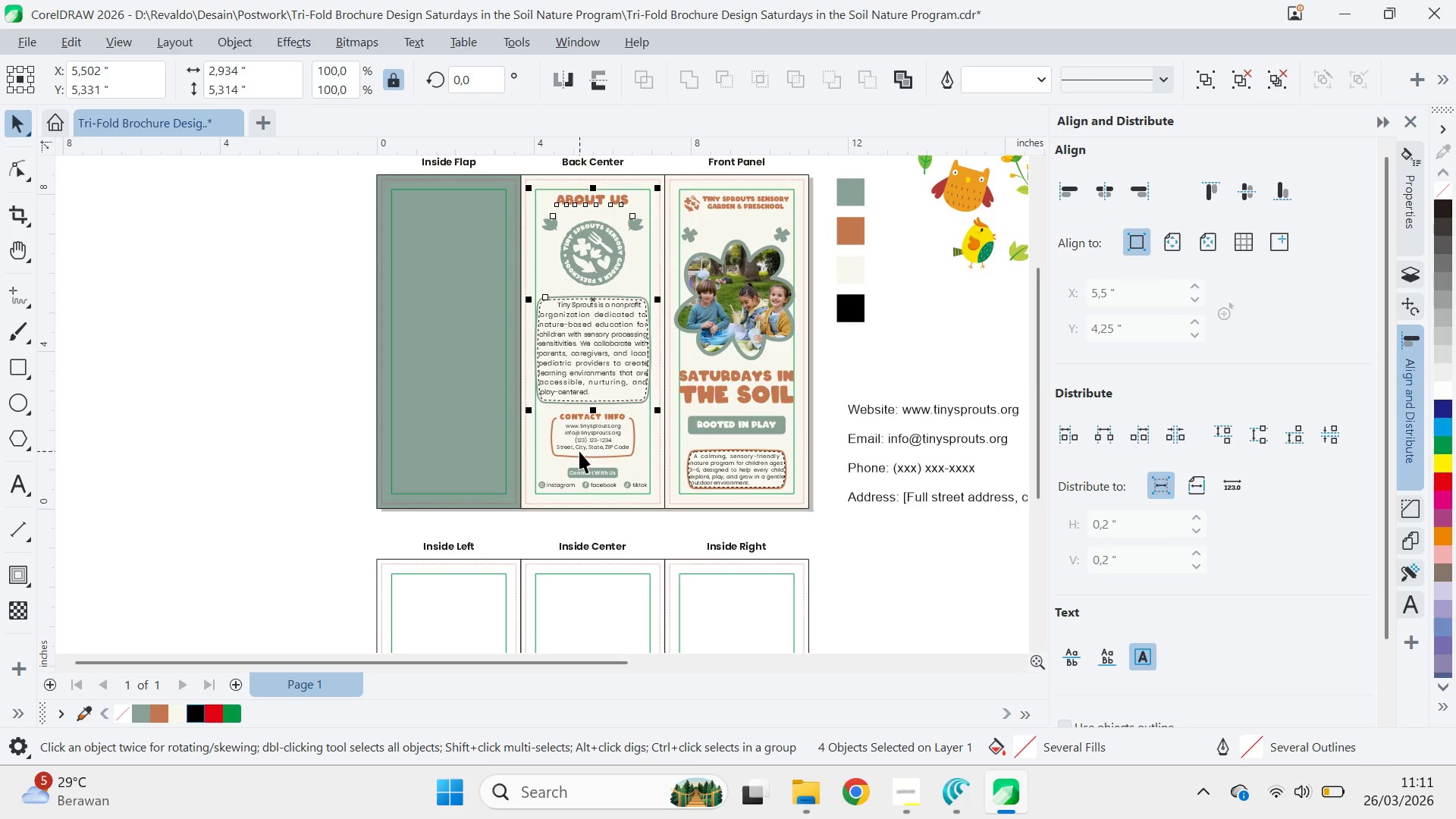 
left_click([594, 435])
 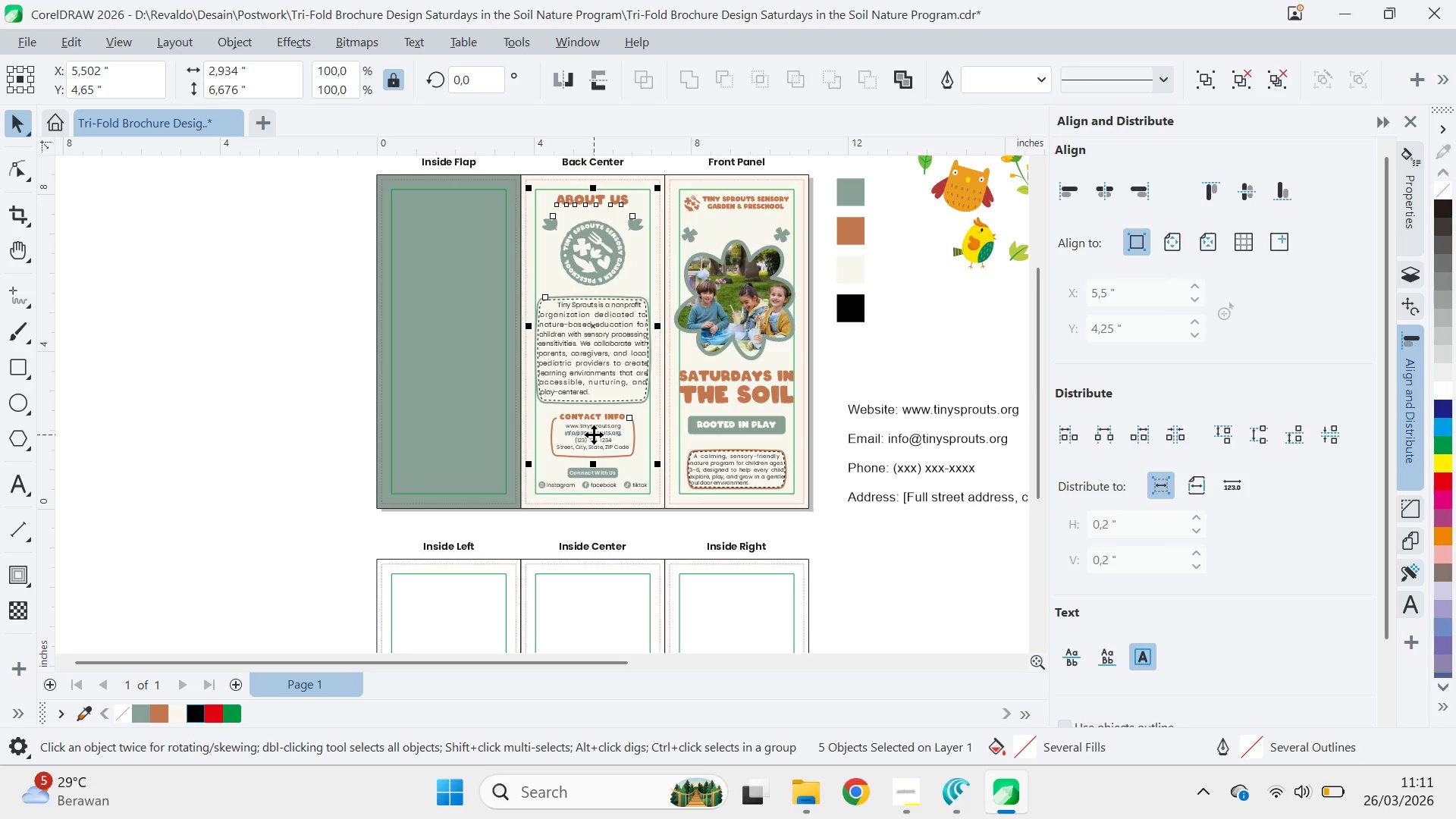 
hold_key(key=ShiftLeft, duration=1.19)
left_click([601, 475])
 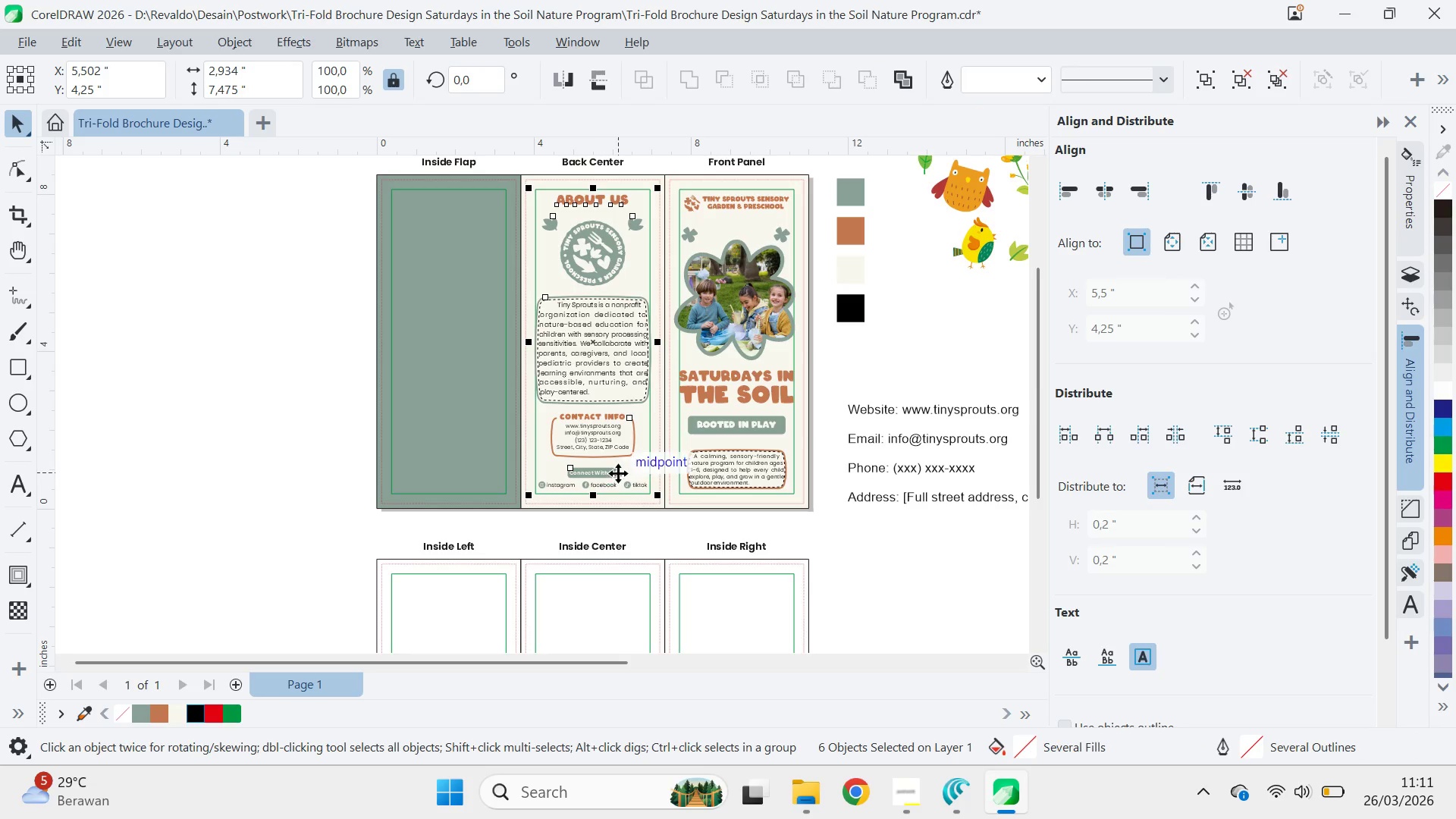 
key(Control+G)
 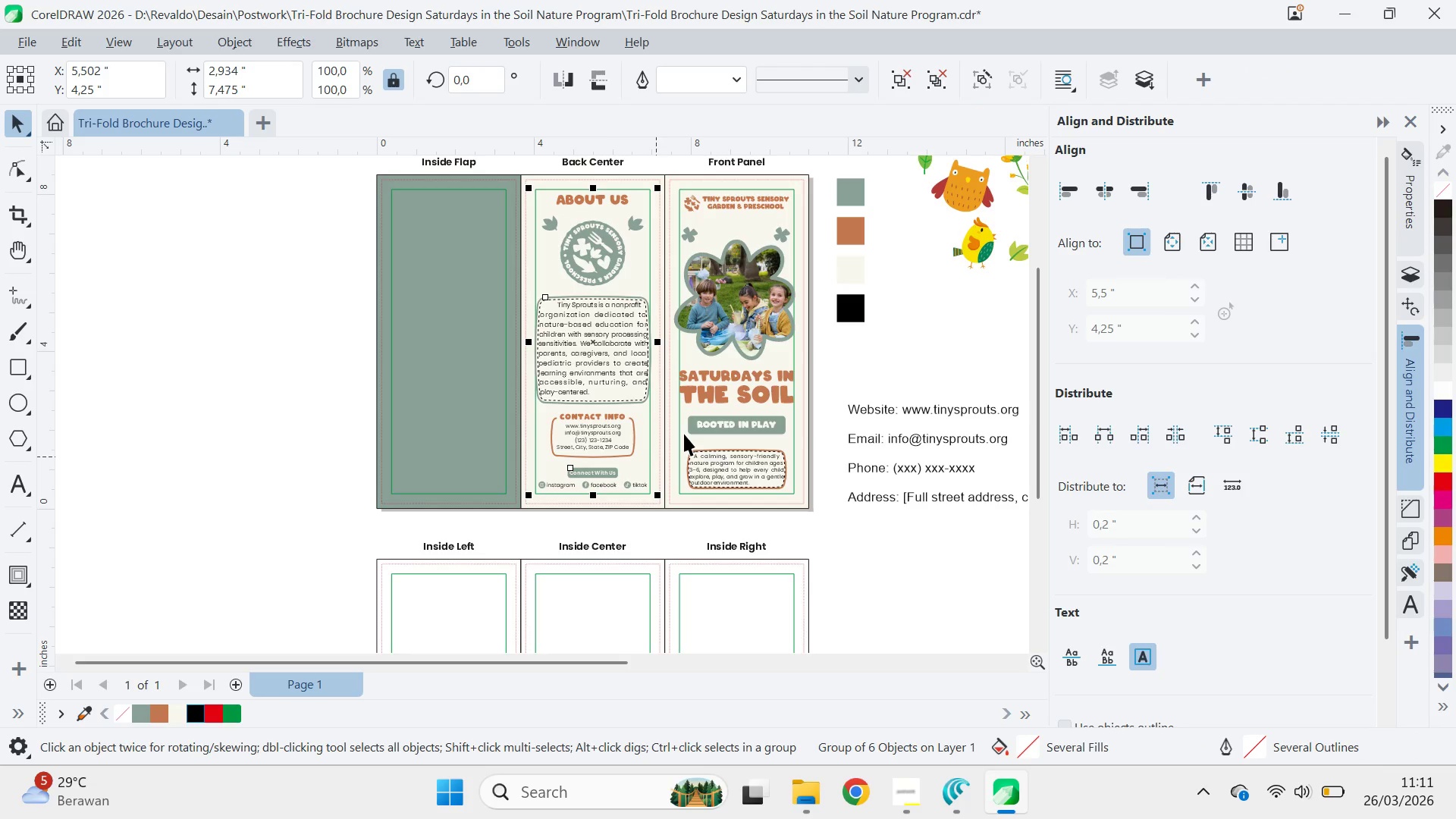 
left_click([709, 422])
 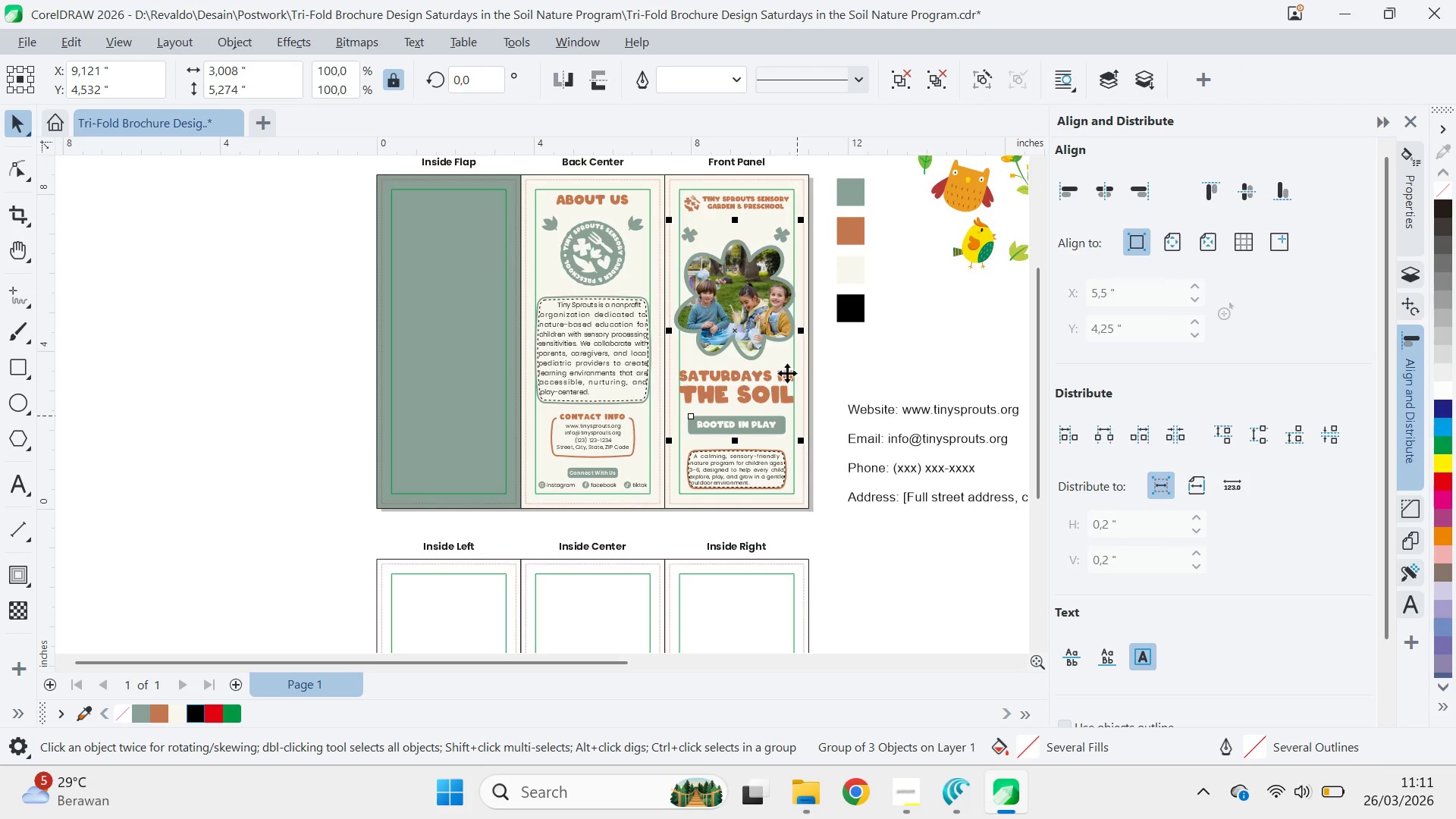 
hold_key(key=ShiftLeft, duration=1.5)
left_click([756, 214])
 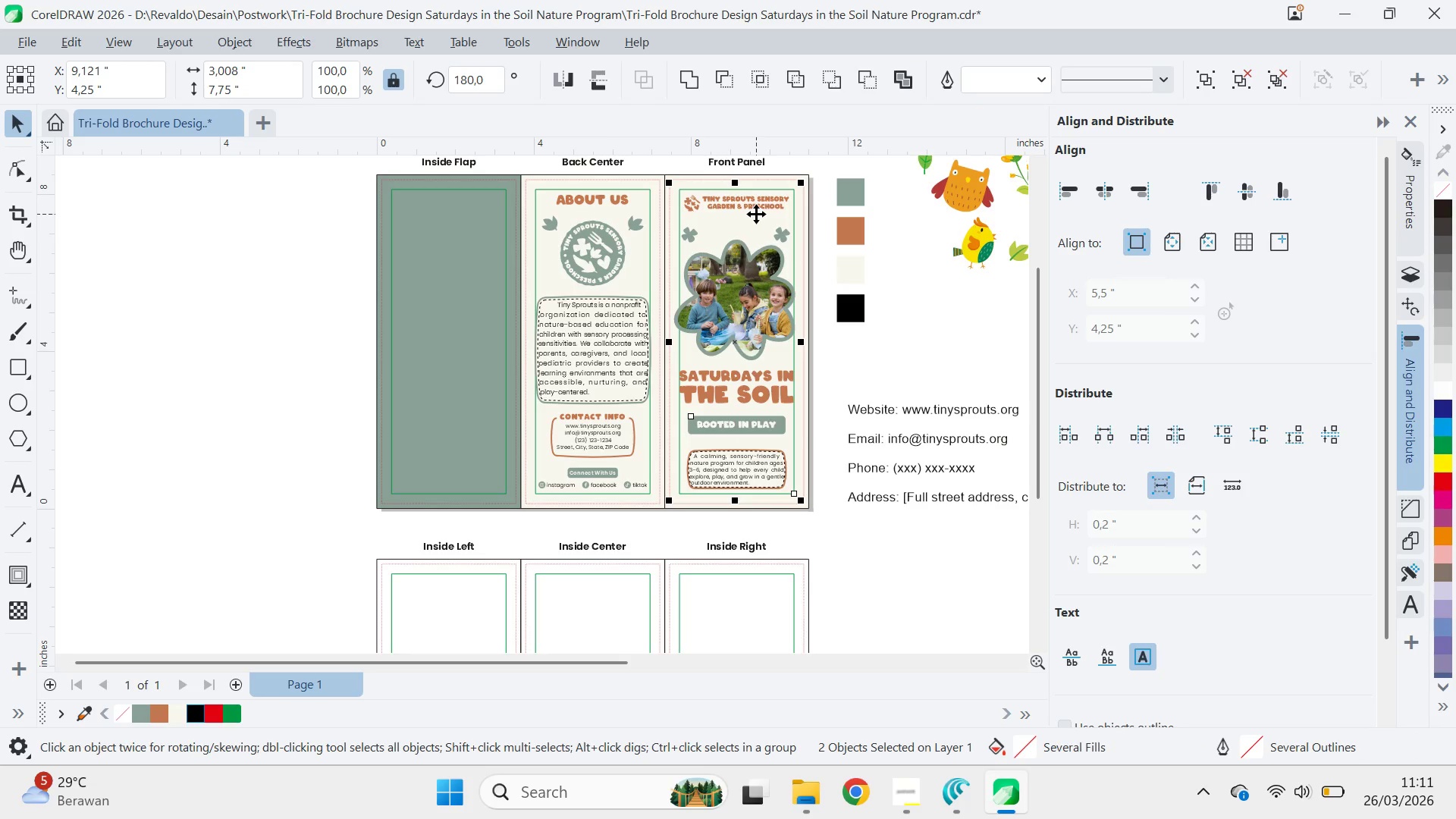 
left_click([756, 214])
 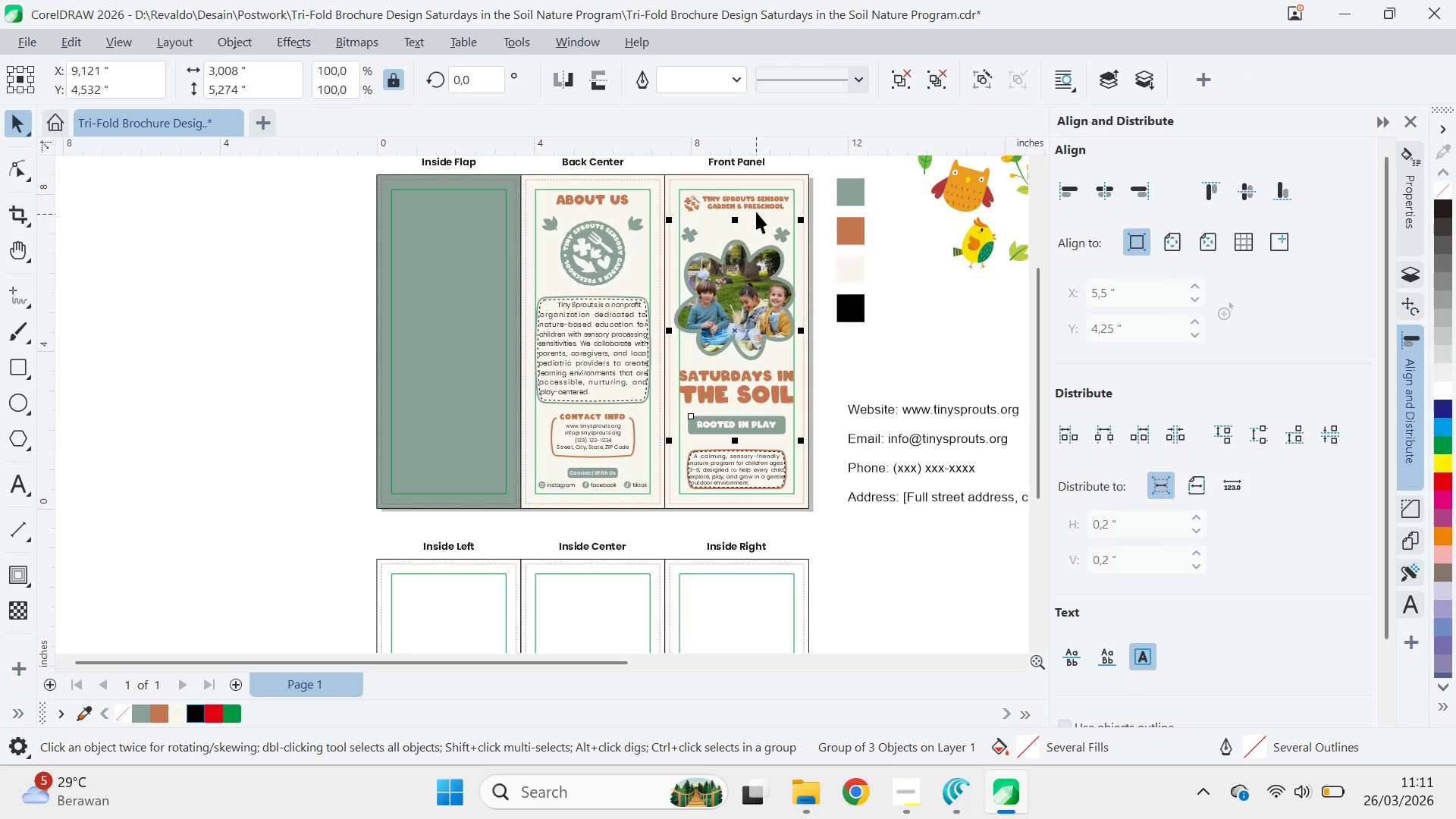 
double_click([757, 205])
 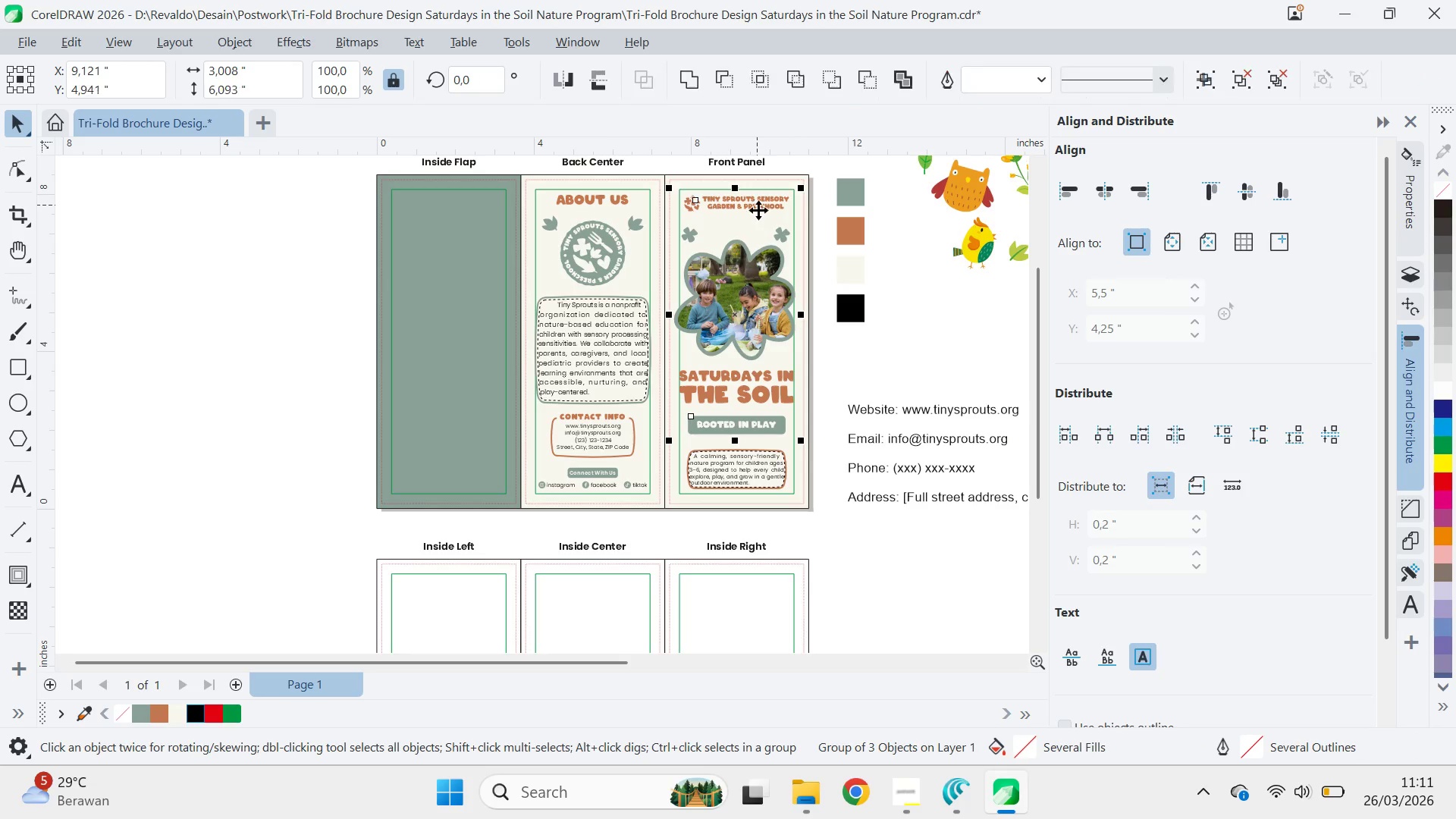 
hold_key(key=ShiftLeft, duration=1.33)
left_click([765, 470])
 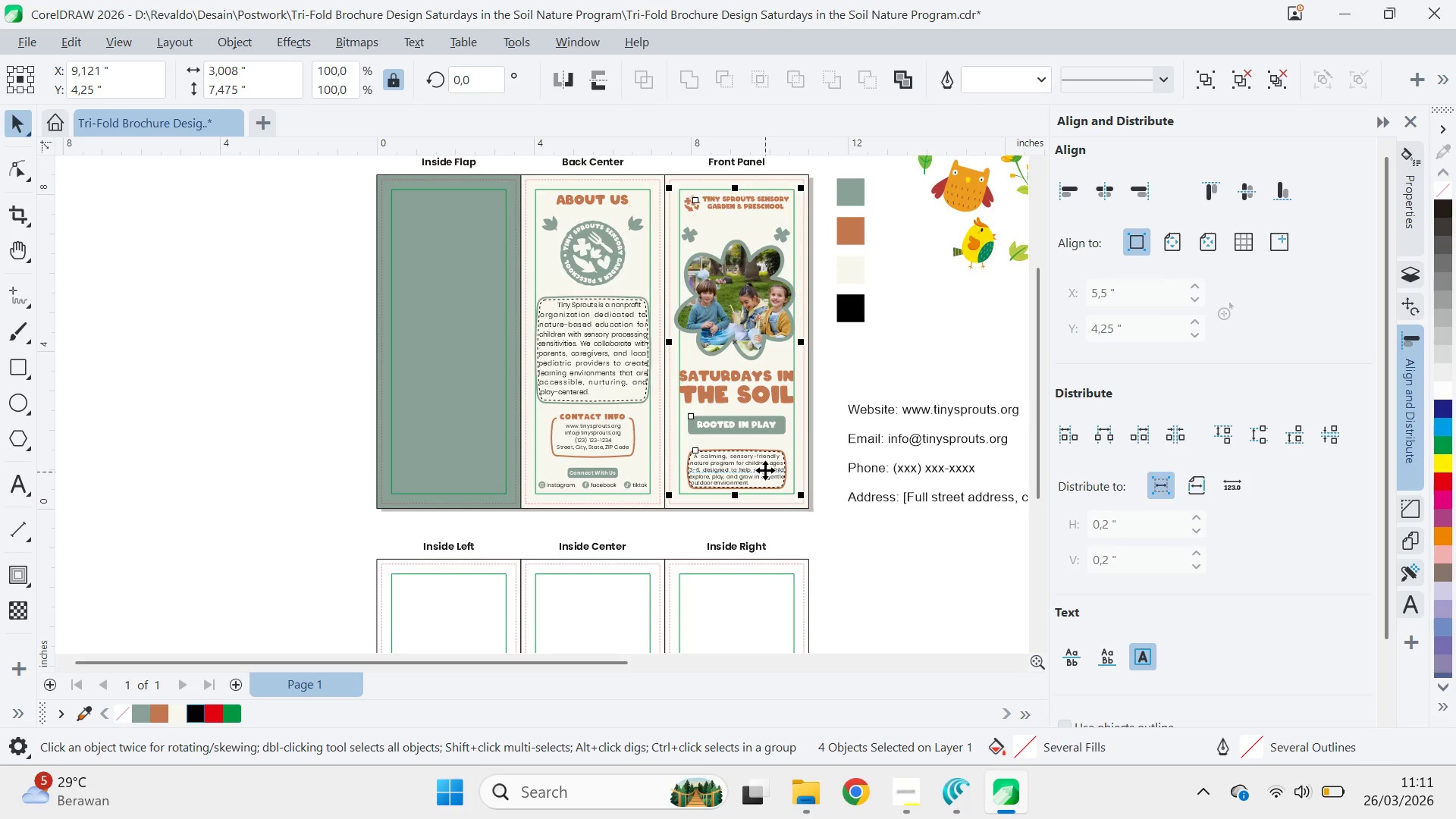 
key(Control+G)
 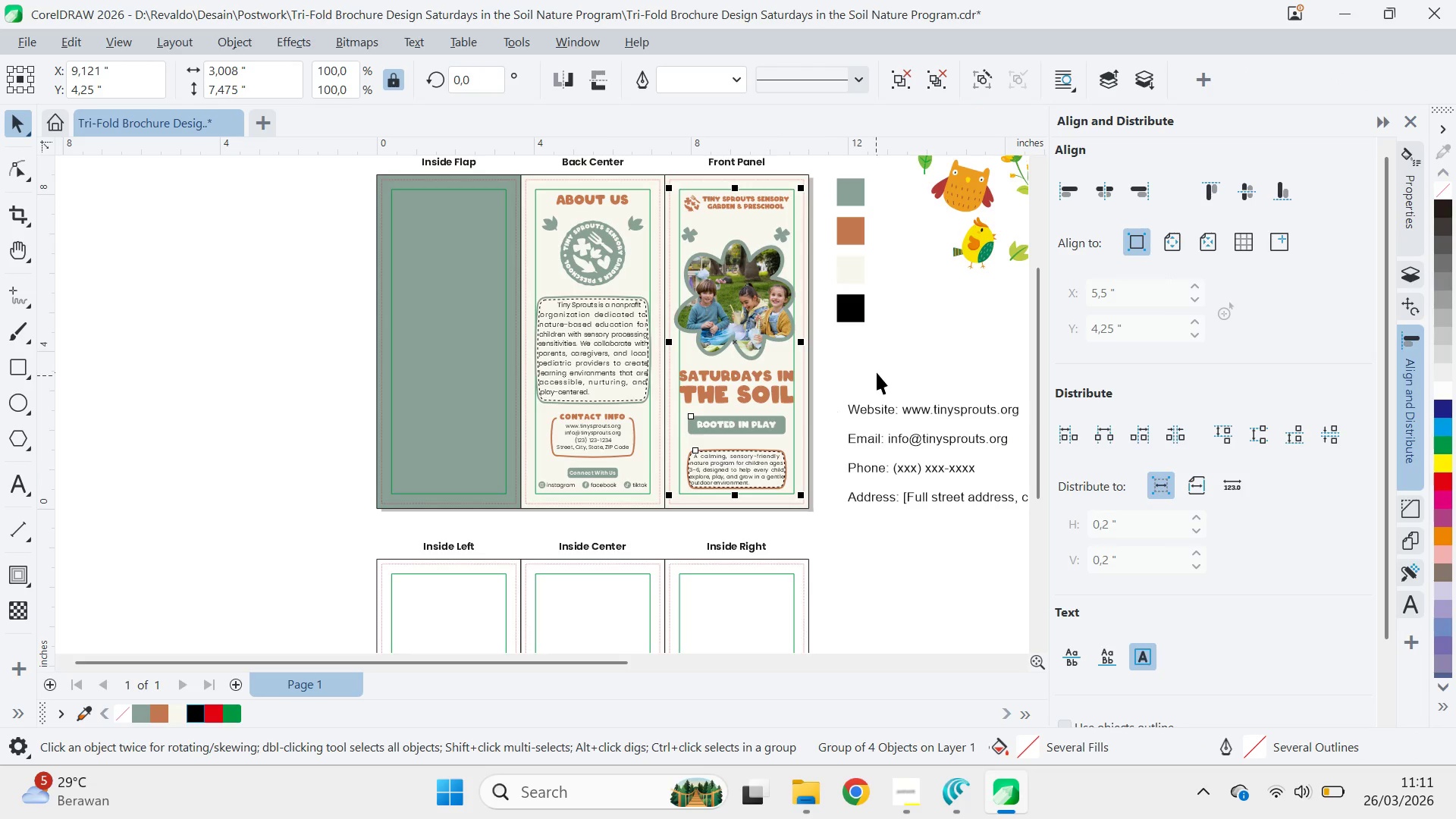 
left_click([877, 372])
 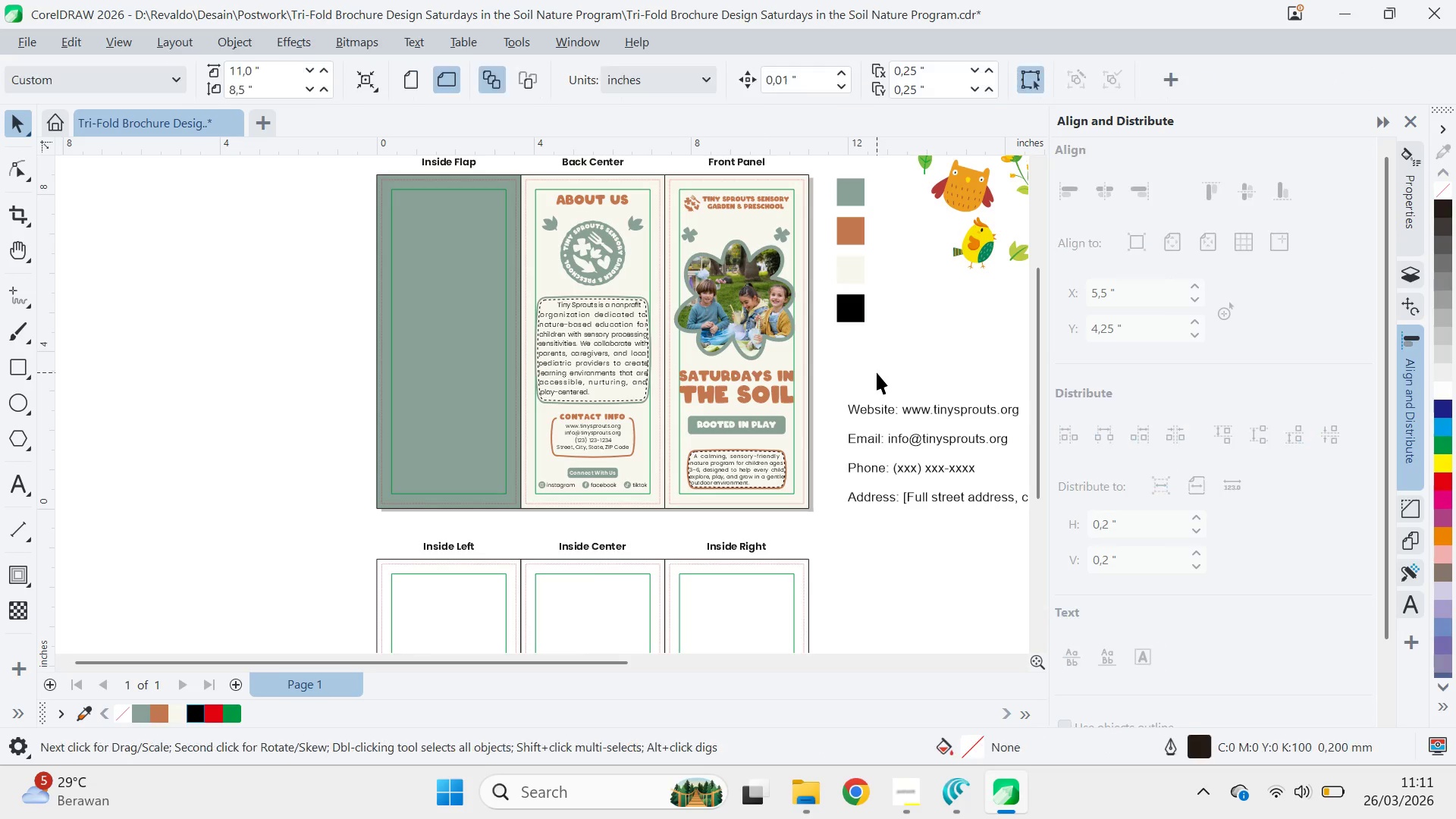 
key(Control+S)
 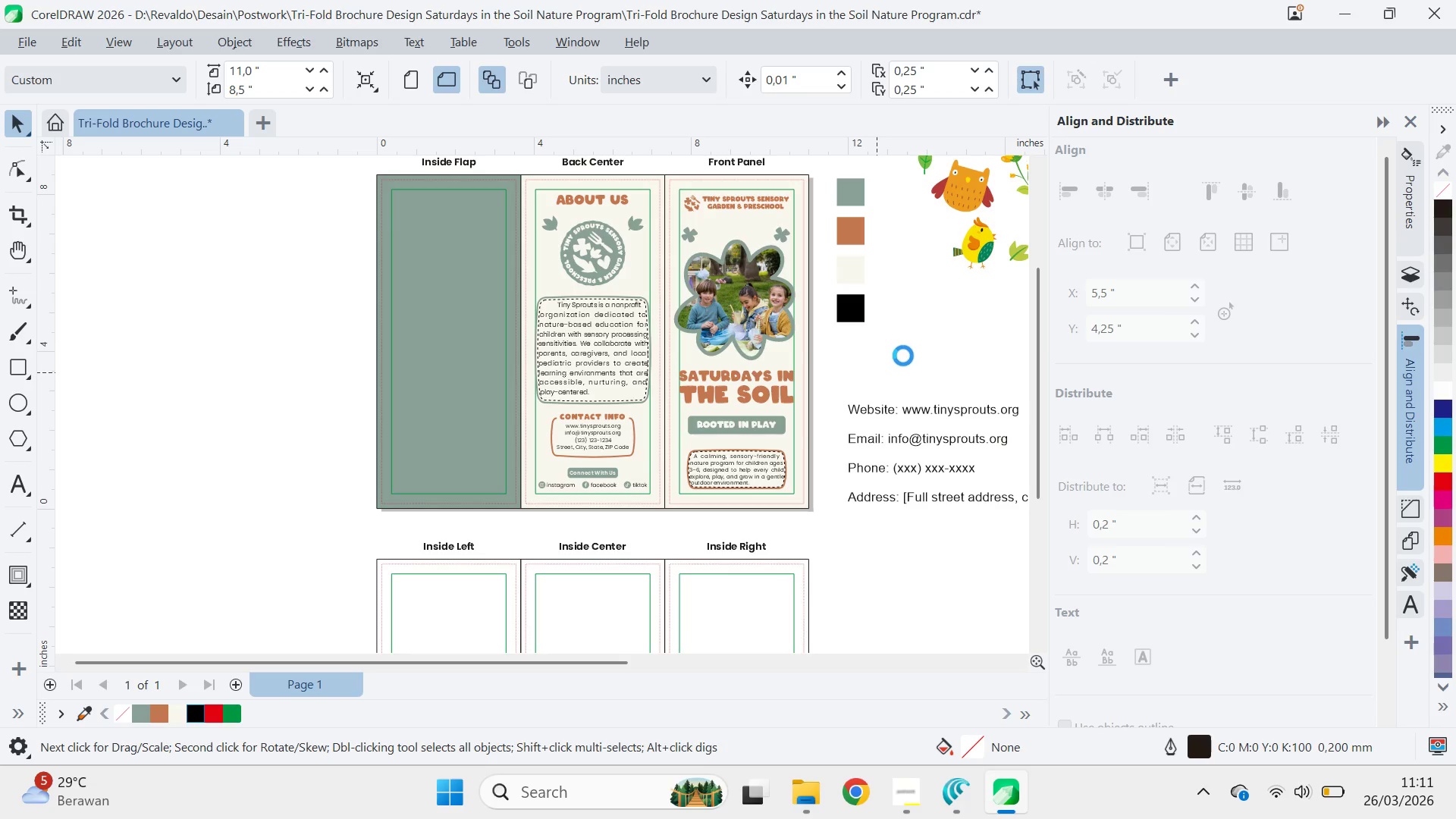 
type(qv)
 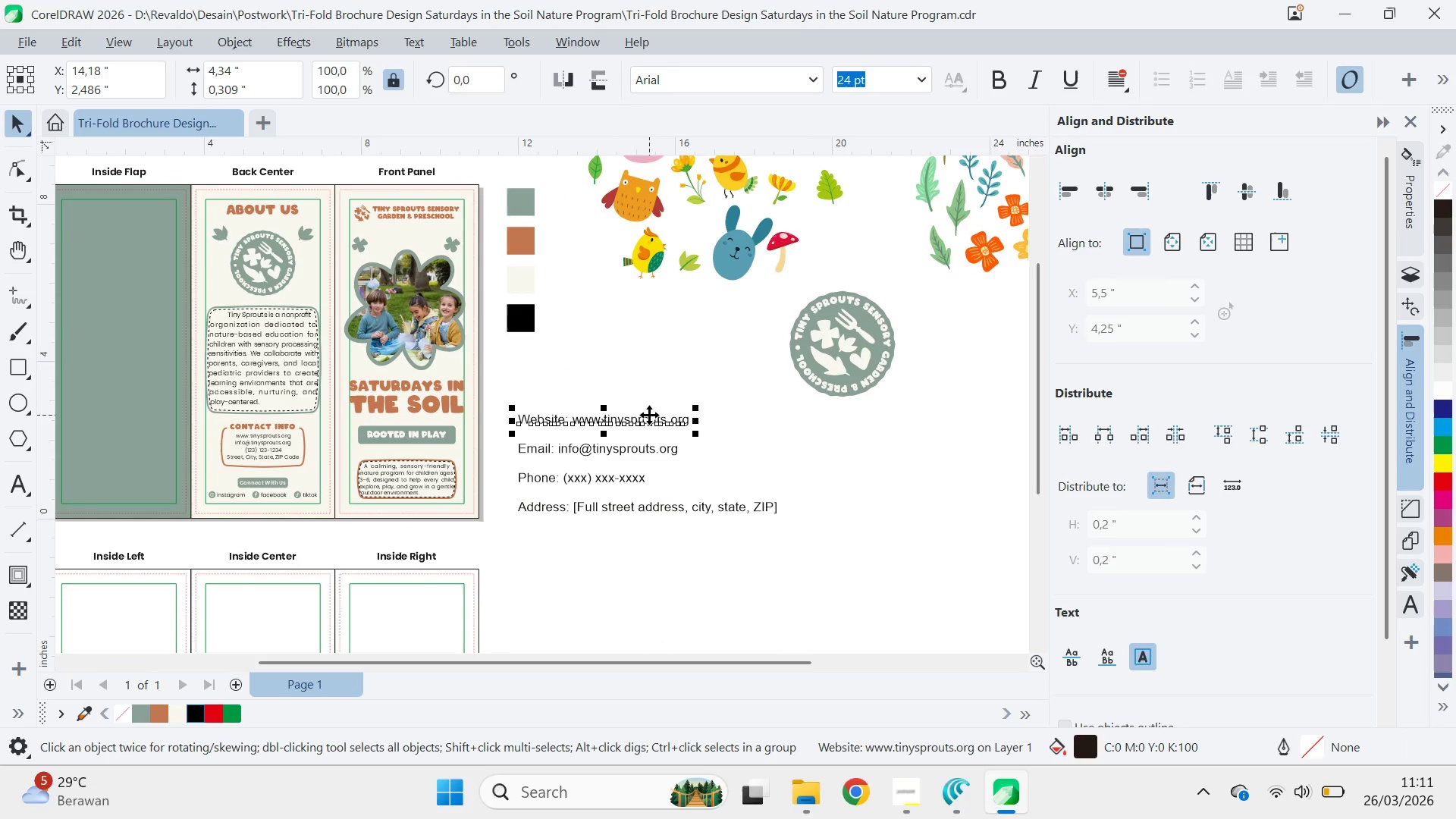 
left_click_drag(start_coordinate=[908, 354], to_coordinate=[579, 364])
 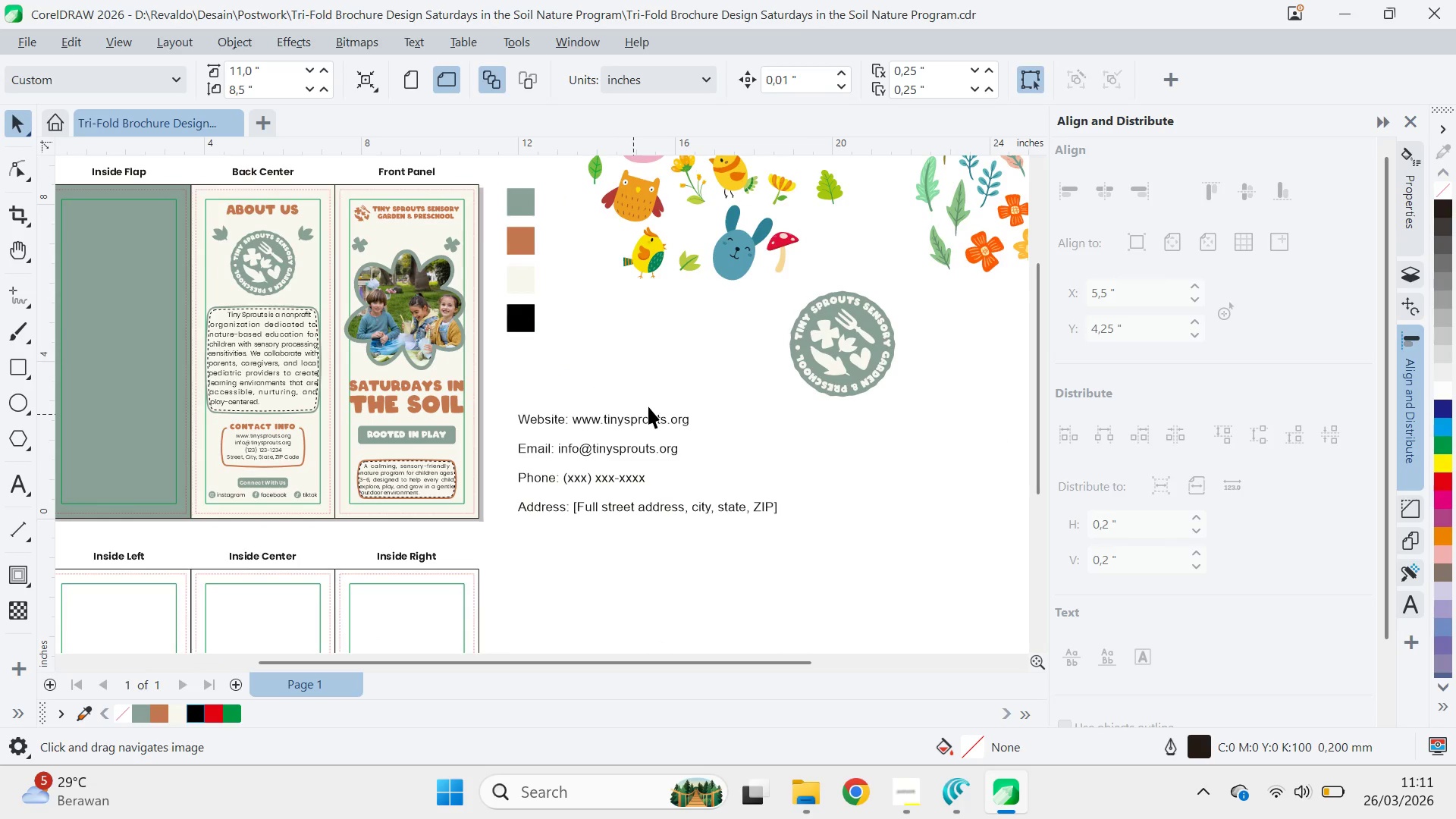 
left_click([649, 415])
 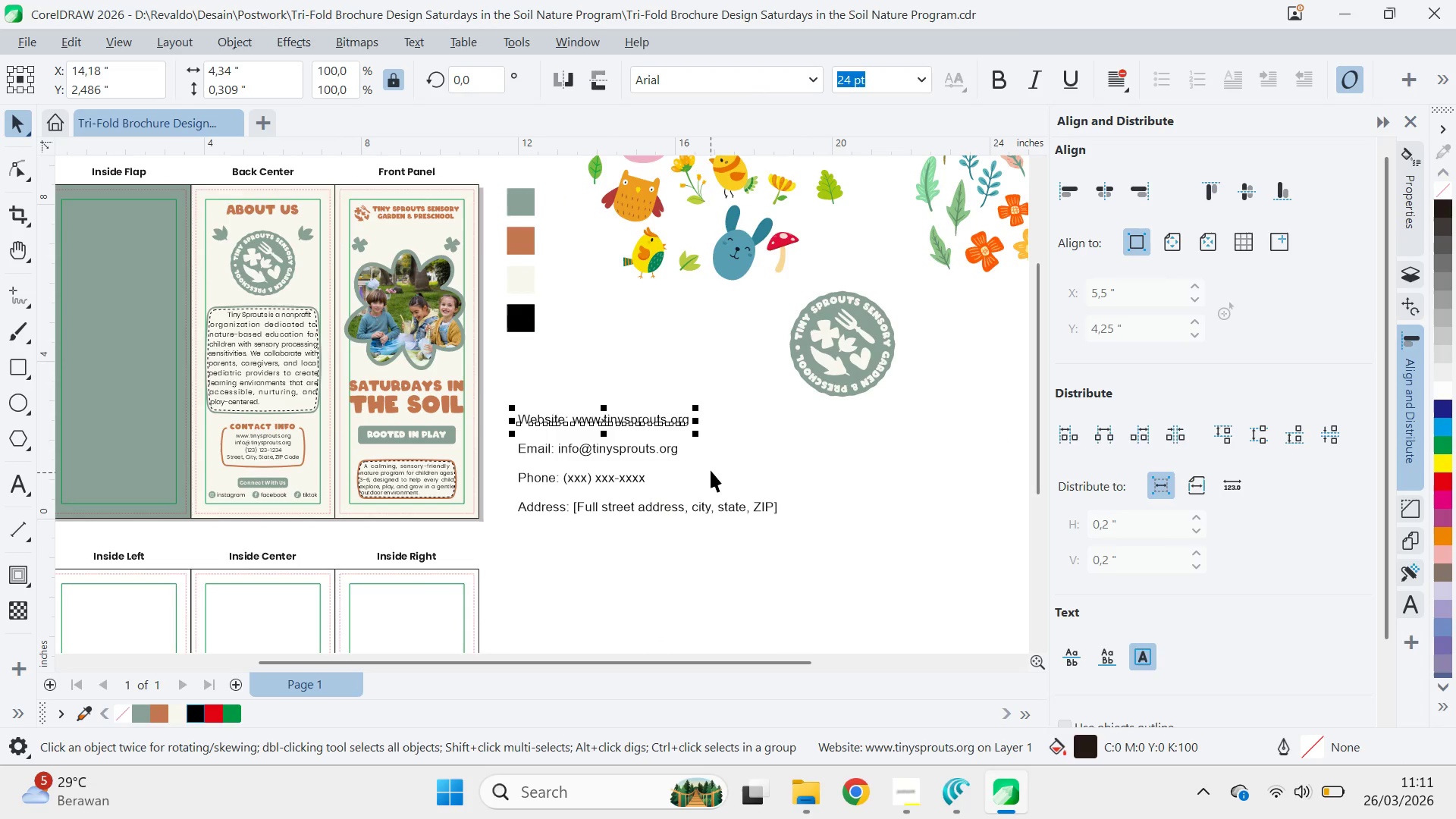 
left_click([615, 383])
 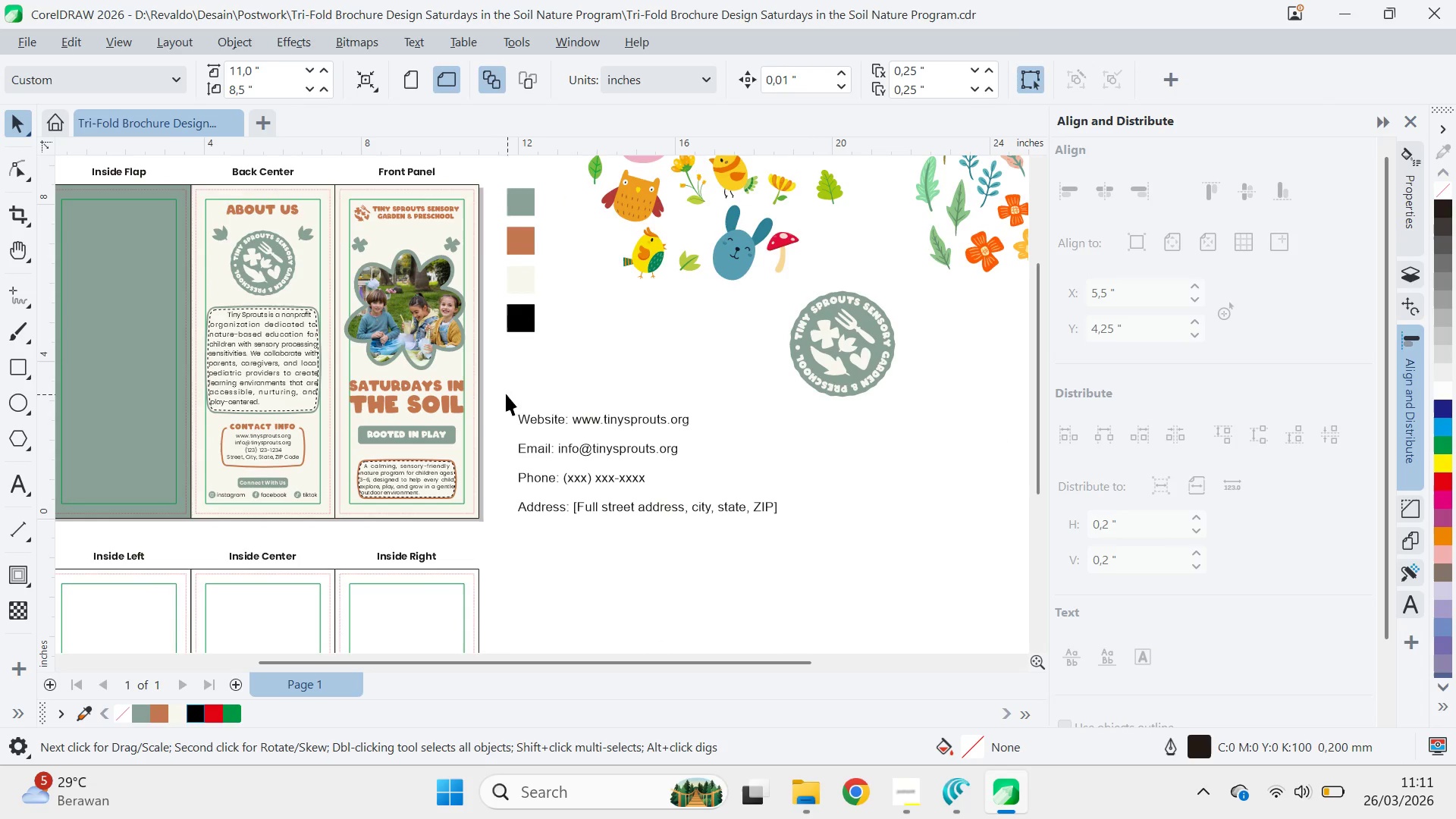 
left_click_drag(start_coordinate=[502, 394], to_coordinate=[850, 577])
 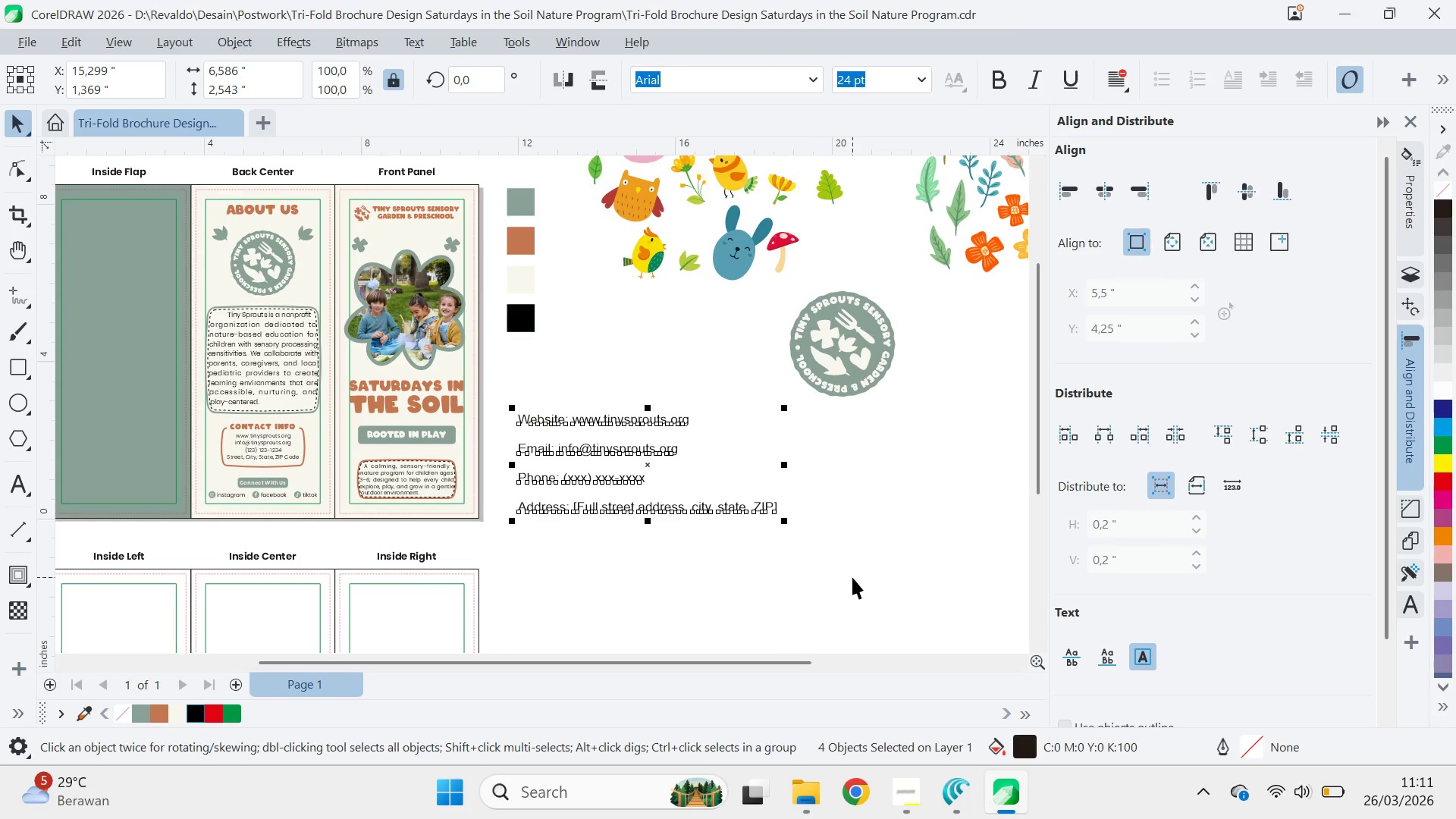 
key(Delete)
 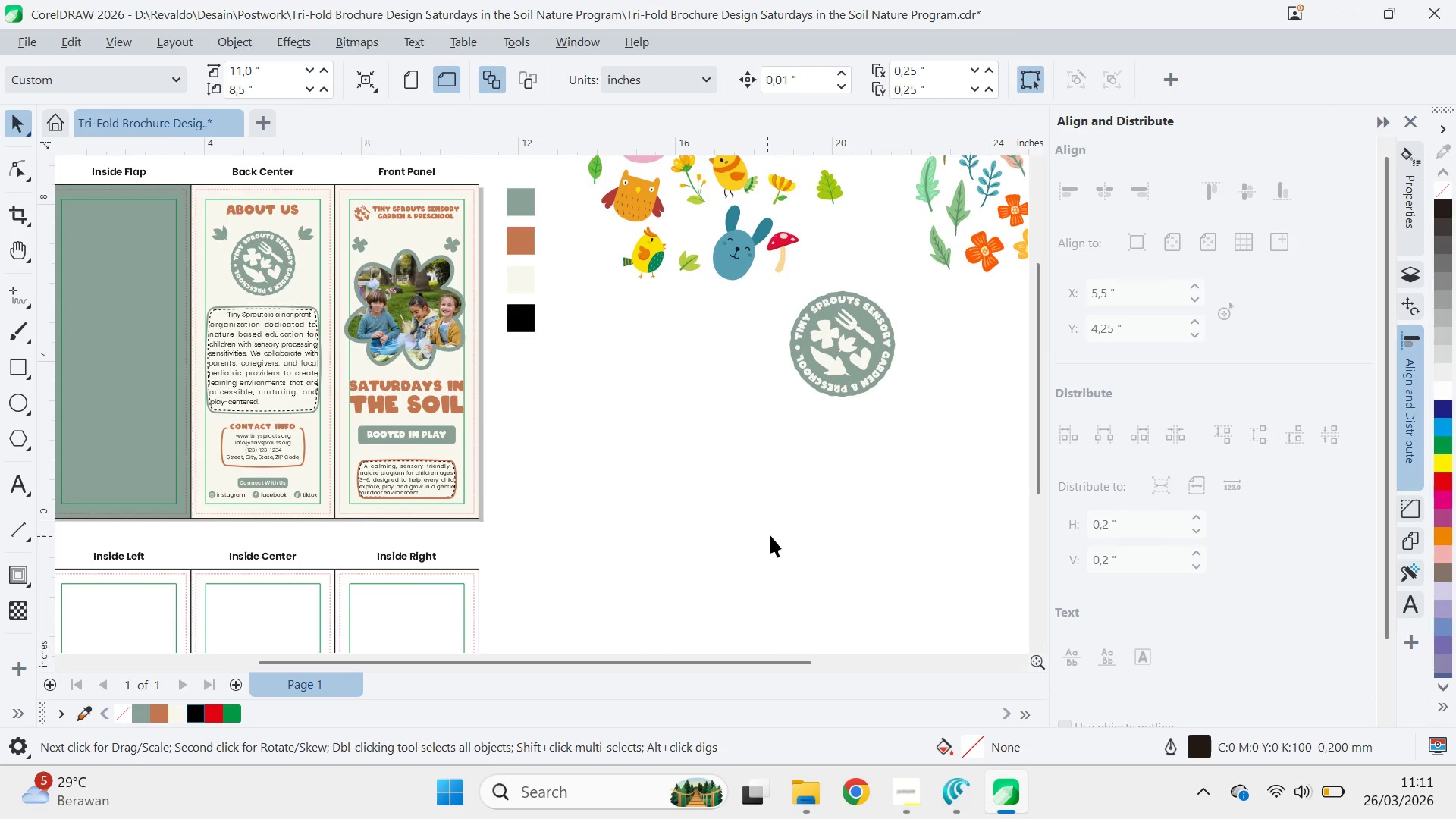 
type(qv)
 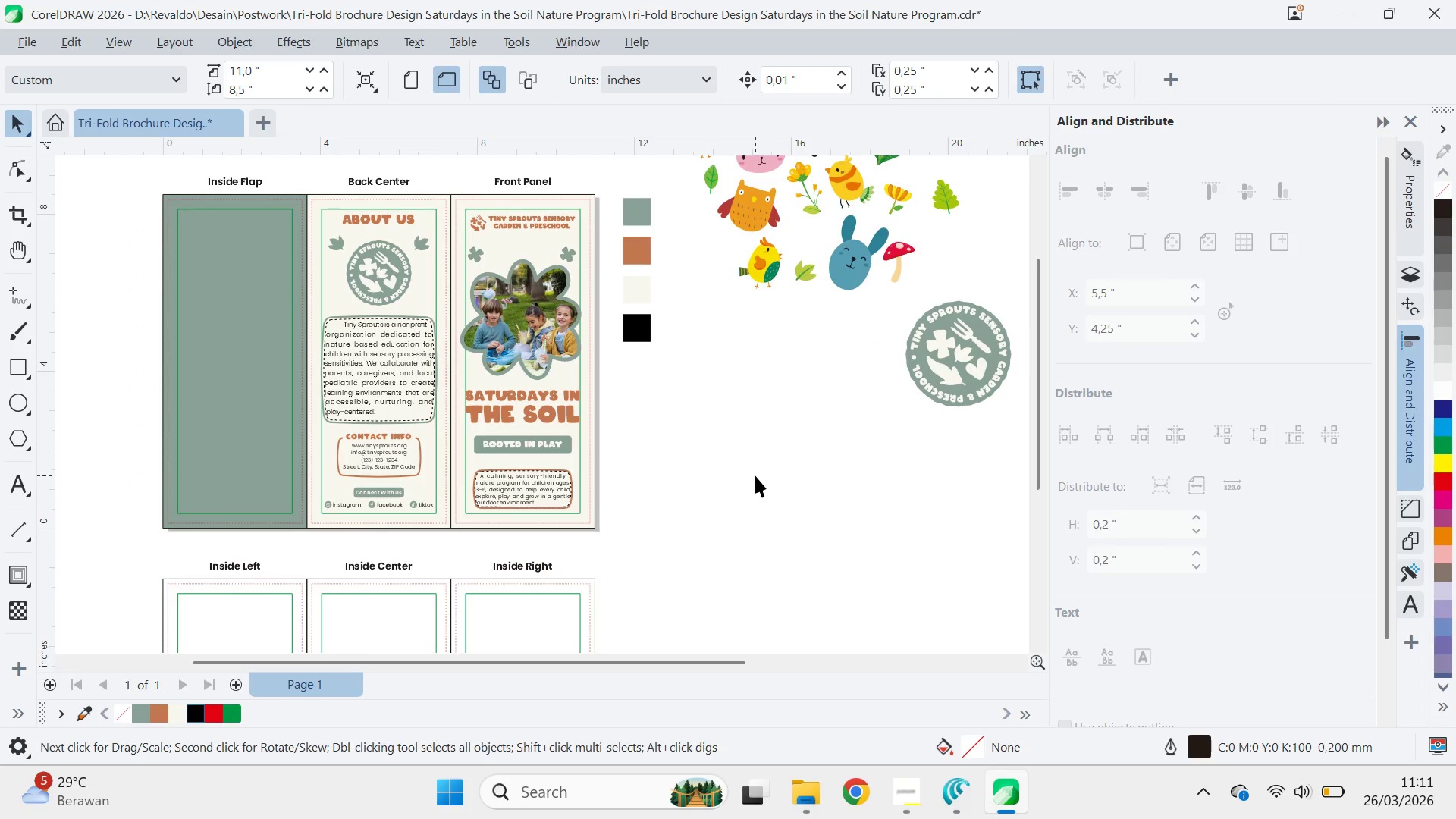 
left_click_drag(start_coordinate=[623, 467], to_coordinate=[739, 477])
 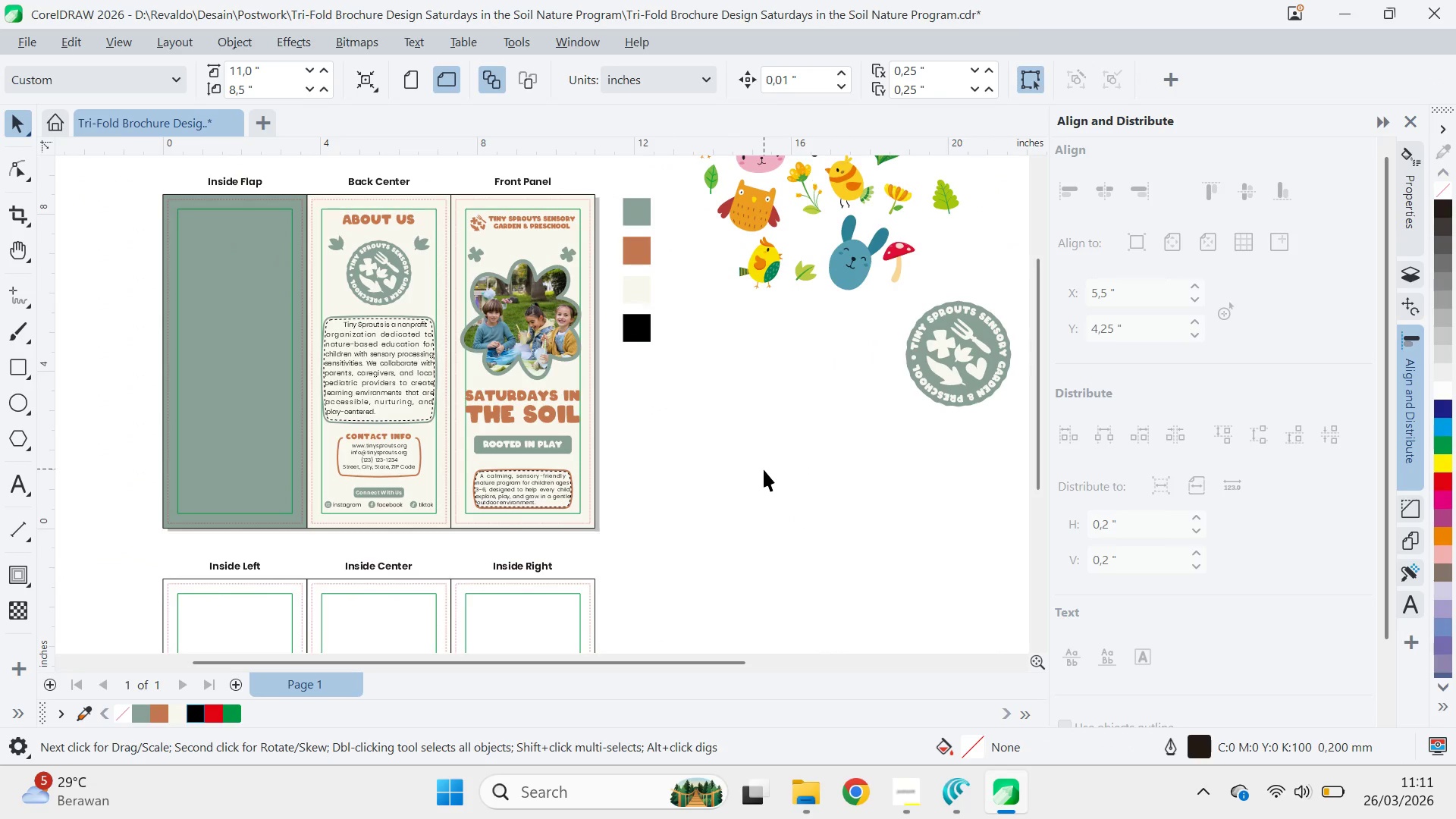 
key(Control+S)
 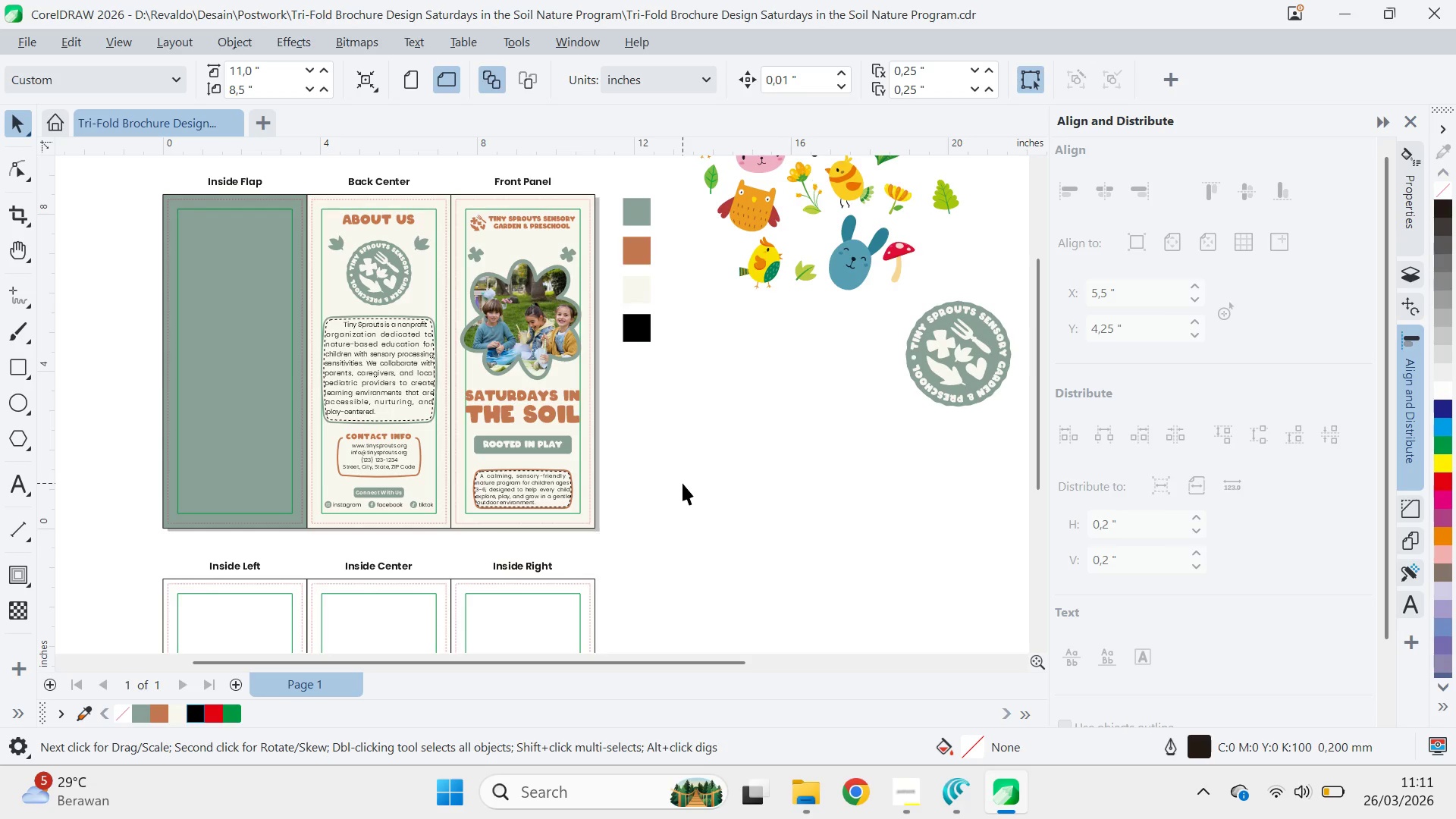 
key(Alt+Tab)
 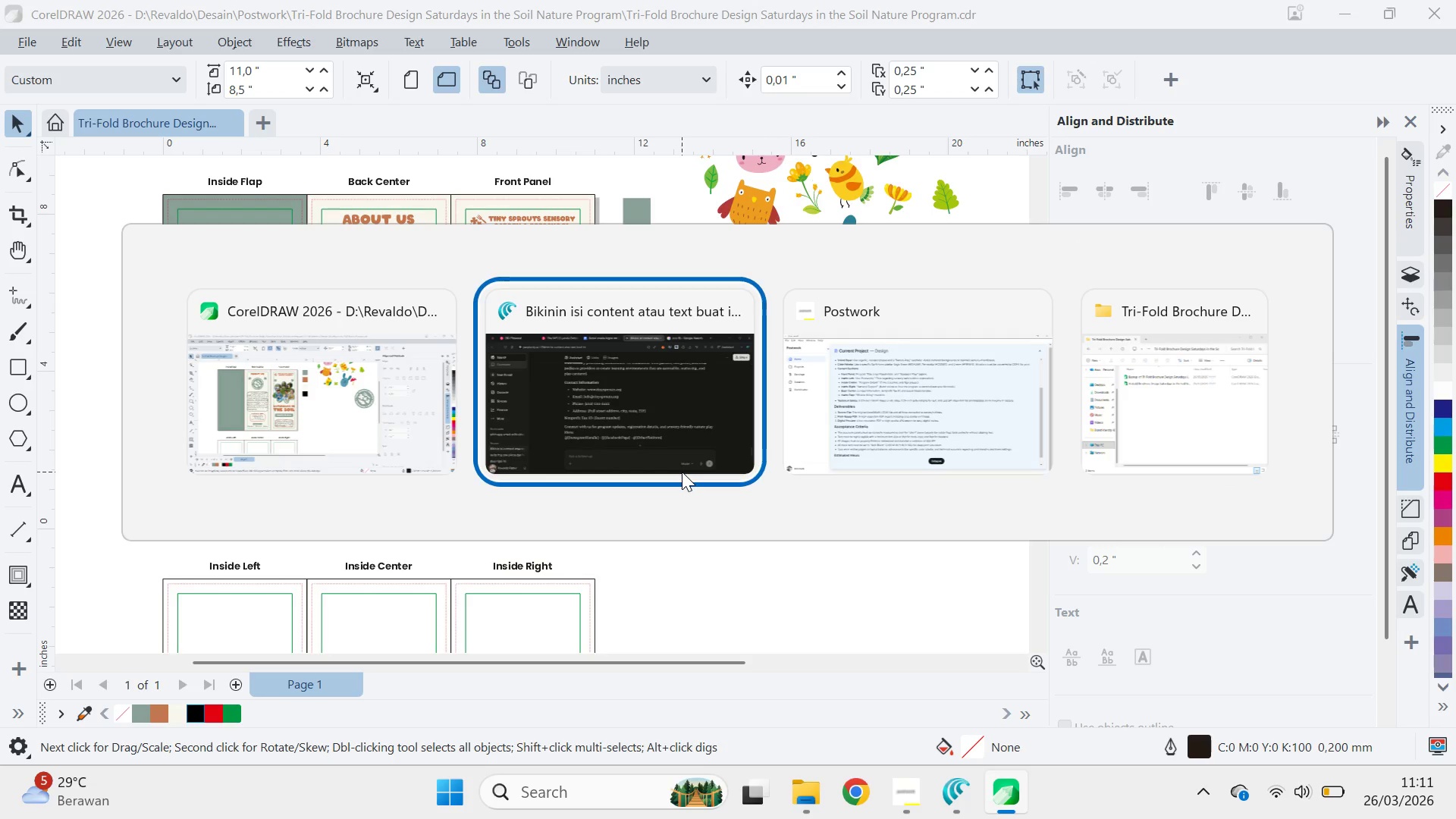 
key(Alt+Tab)